 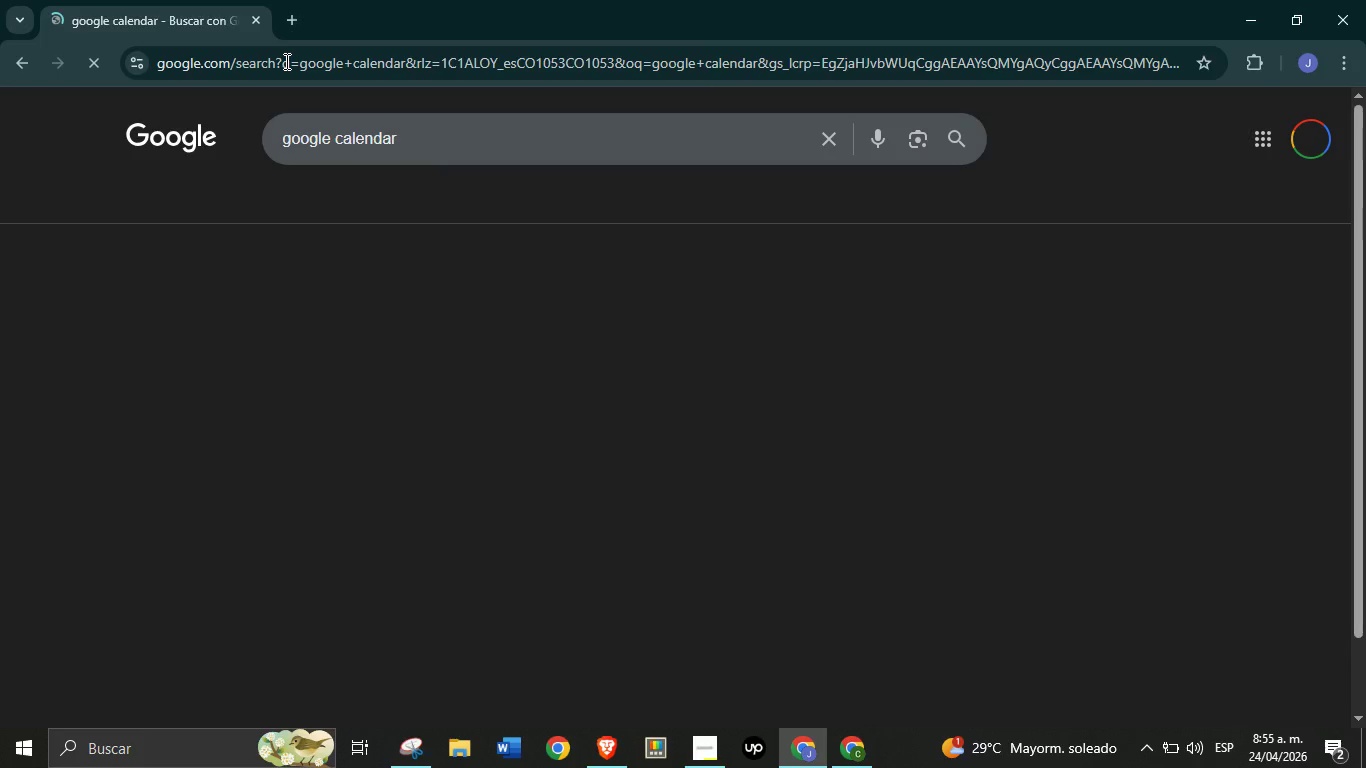 
left_click([851, 747])
 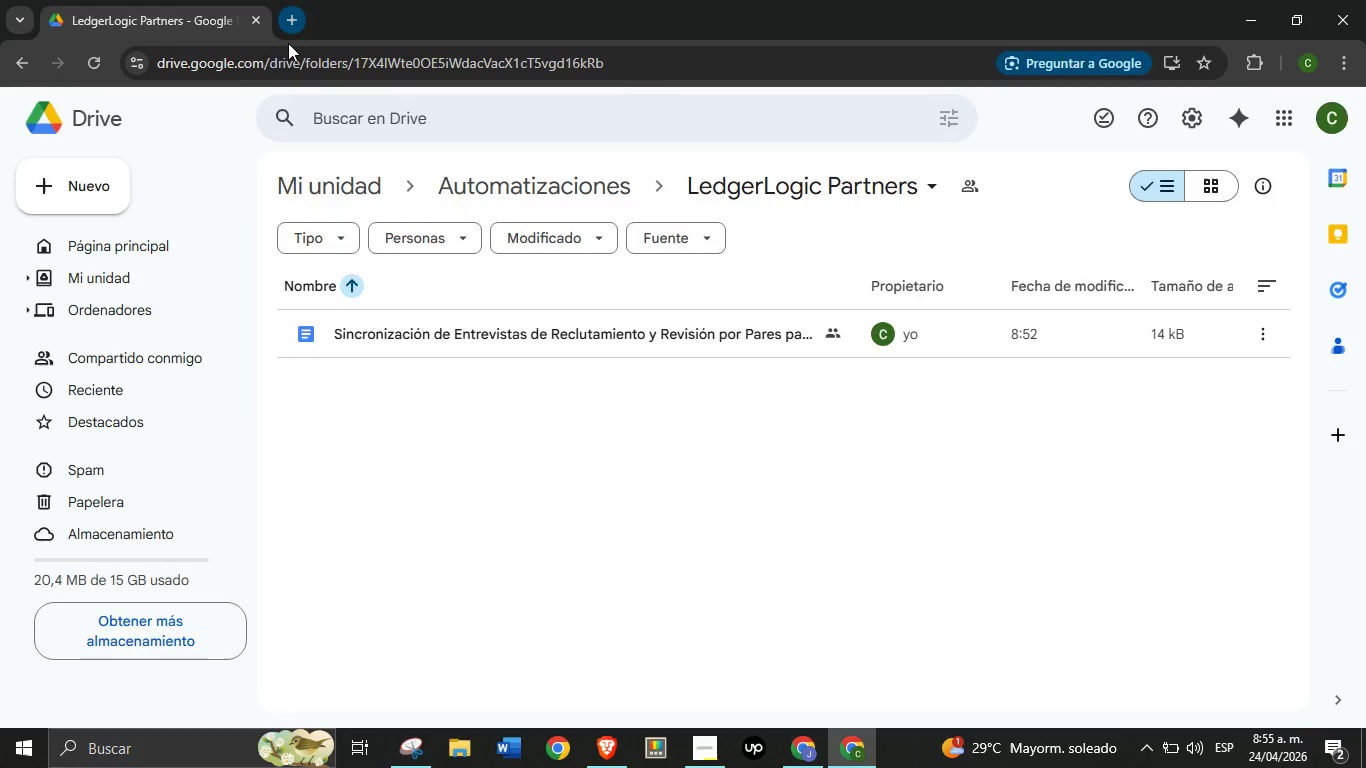 
left_click([289, 18])
 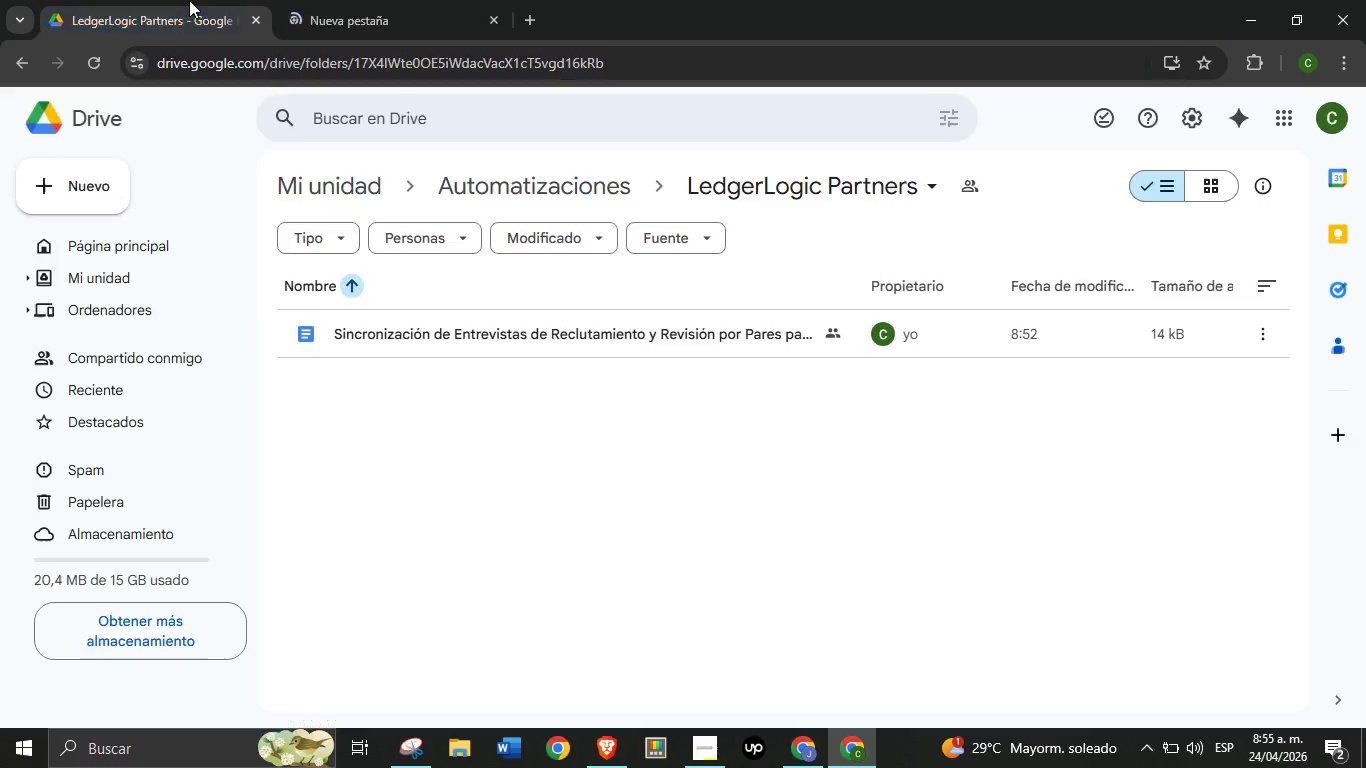 
left_click([189, 0])
 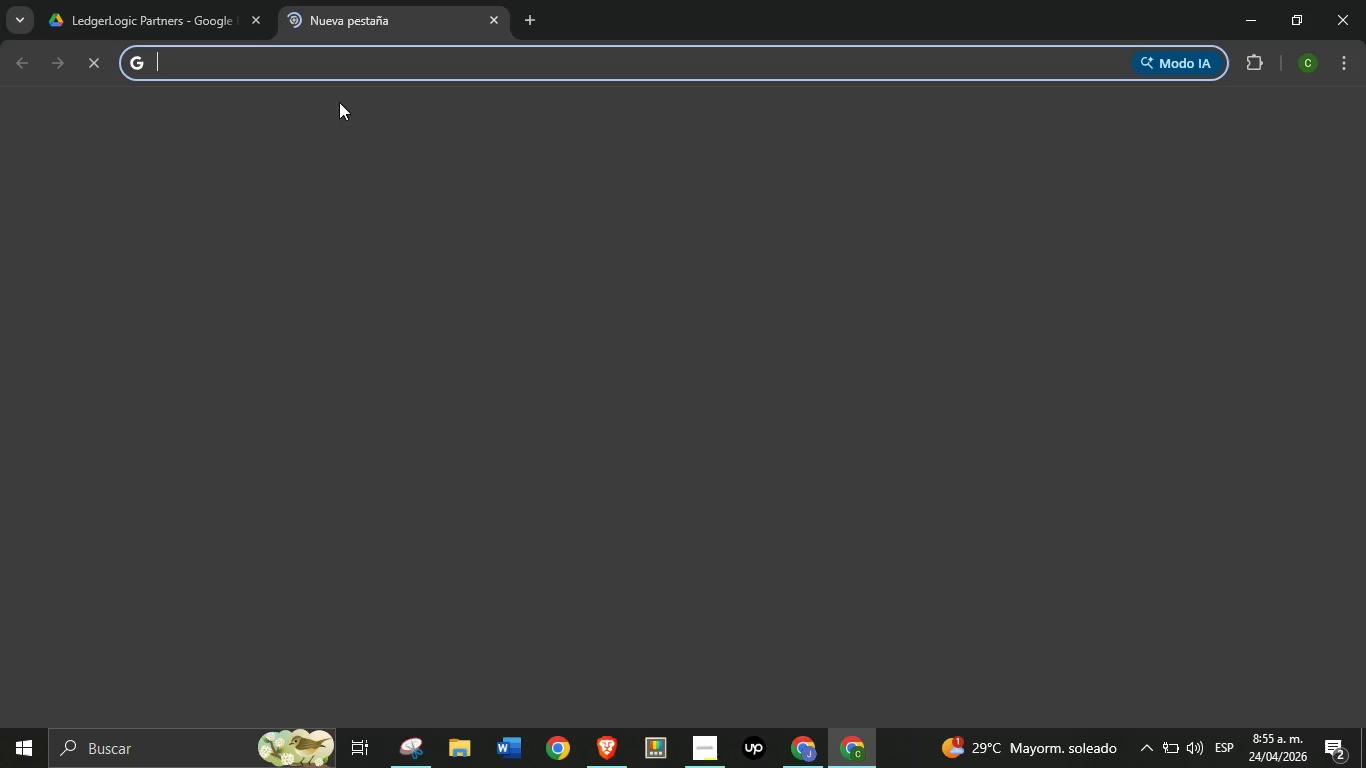 
left_click([371, 0])
 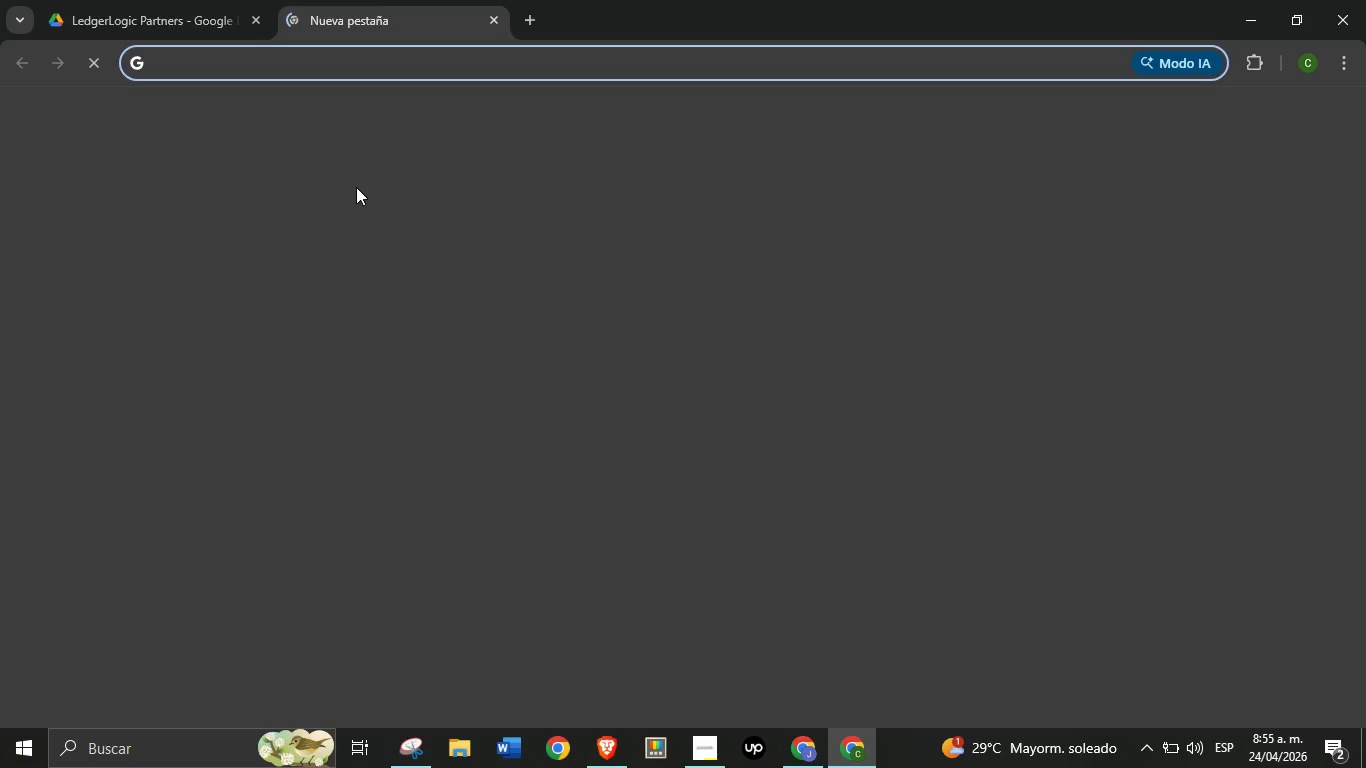 
type(google )
 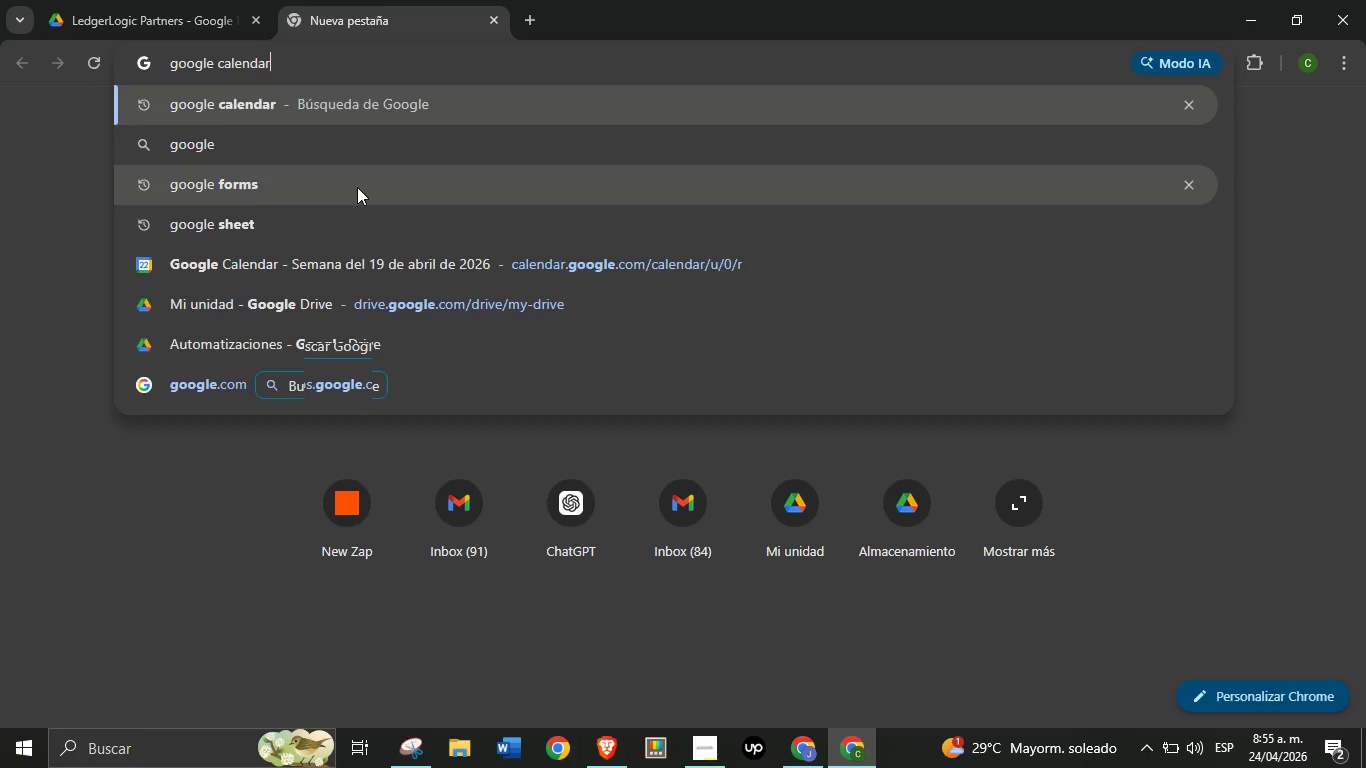 
key(ArrowRight)
 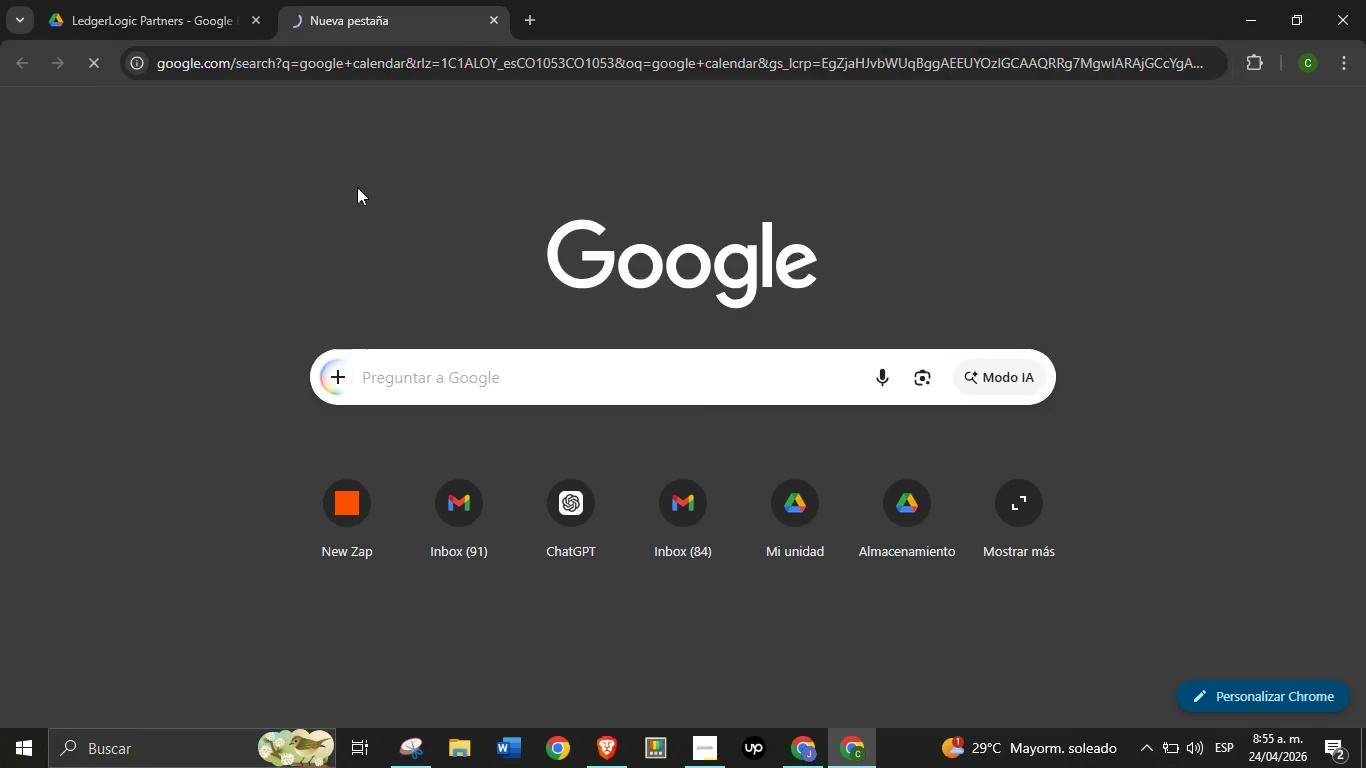 
key(Enter)
 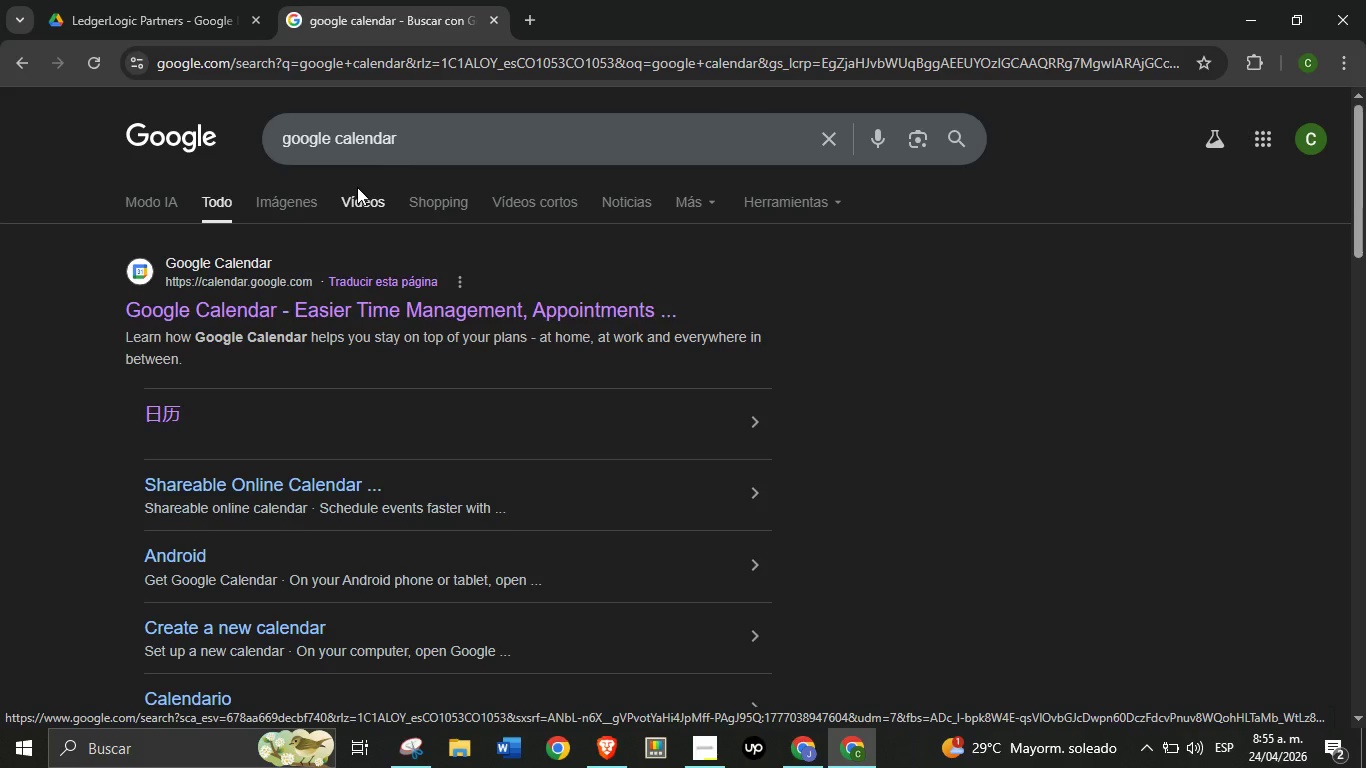 
wait(13.31)
 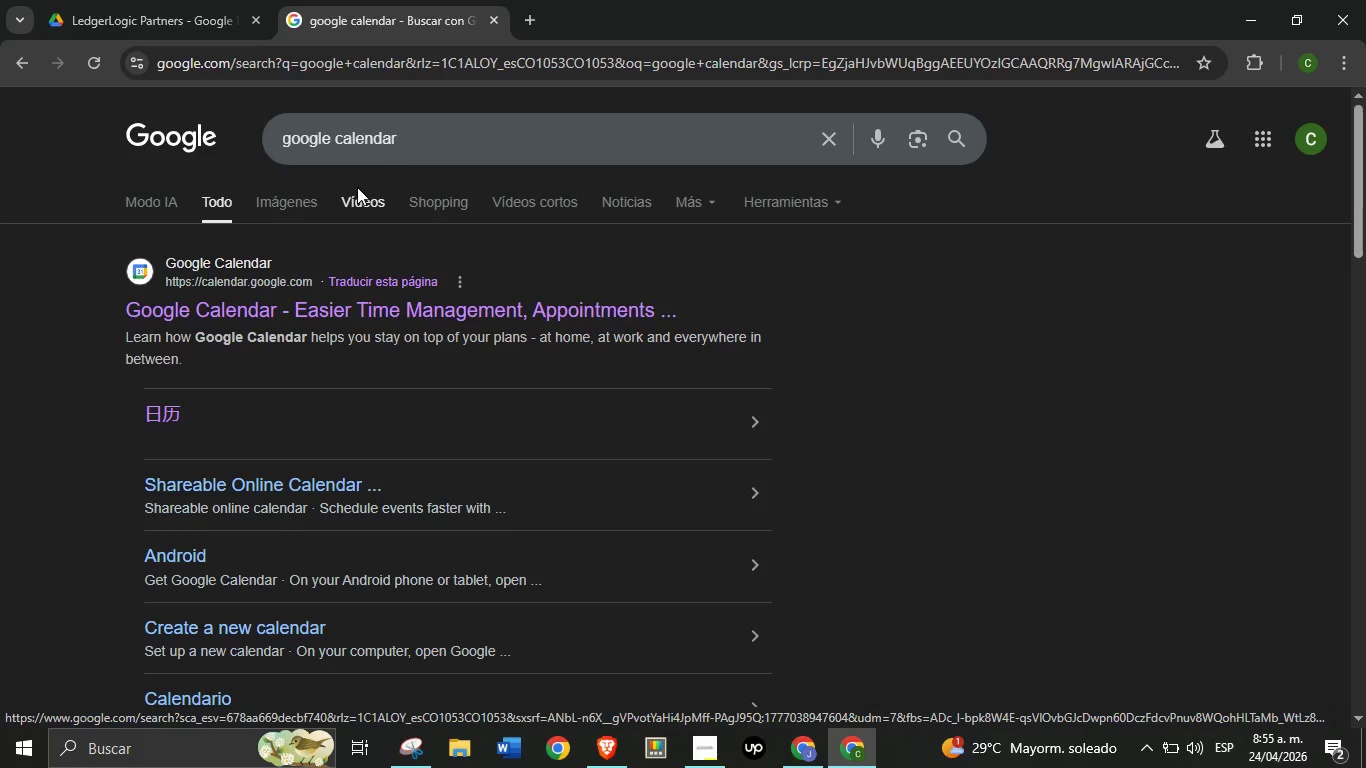 
left_click([349, 306])
 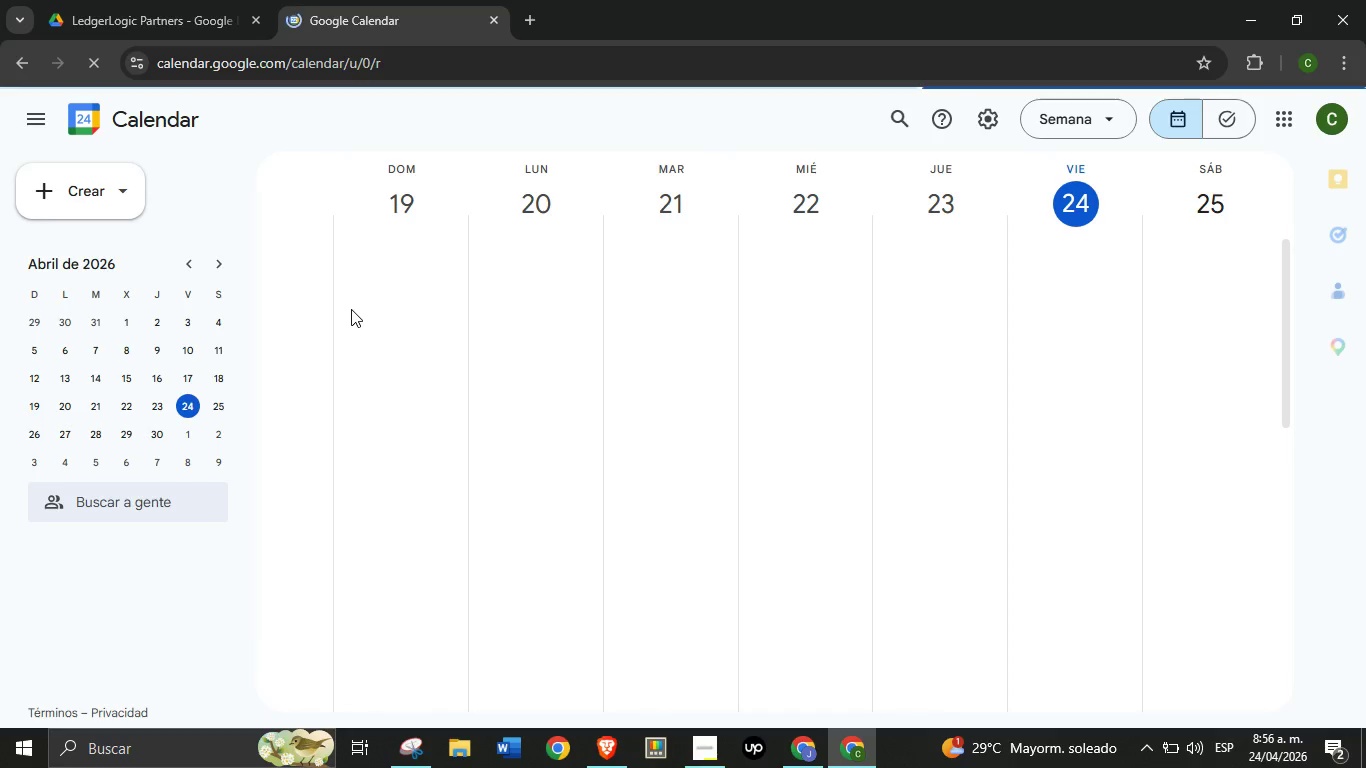 
wait(5.63)
 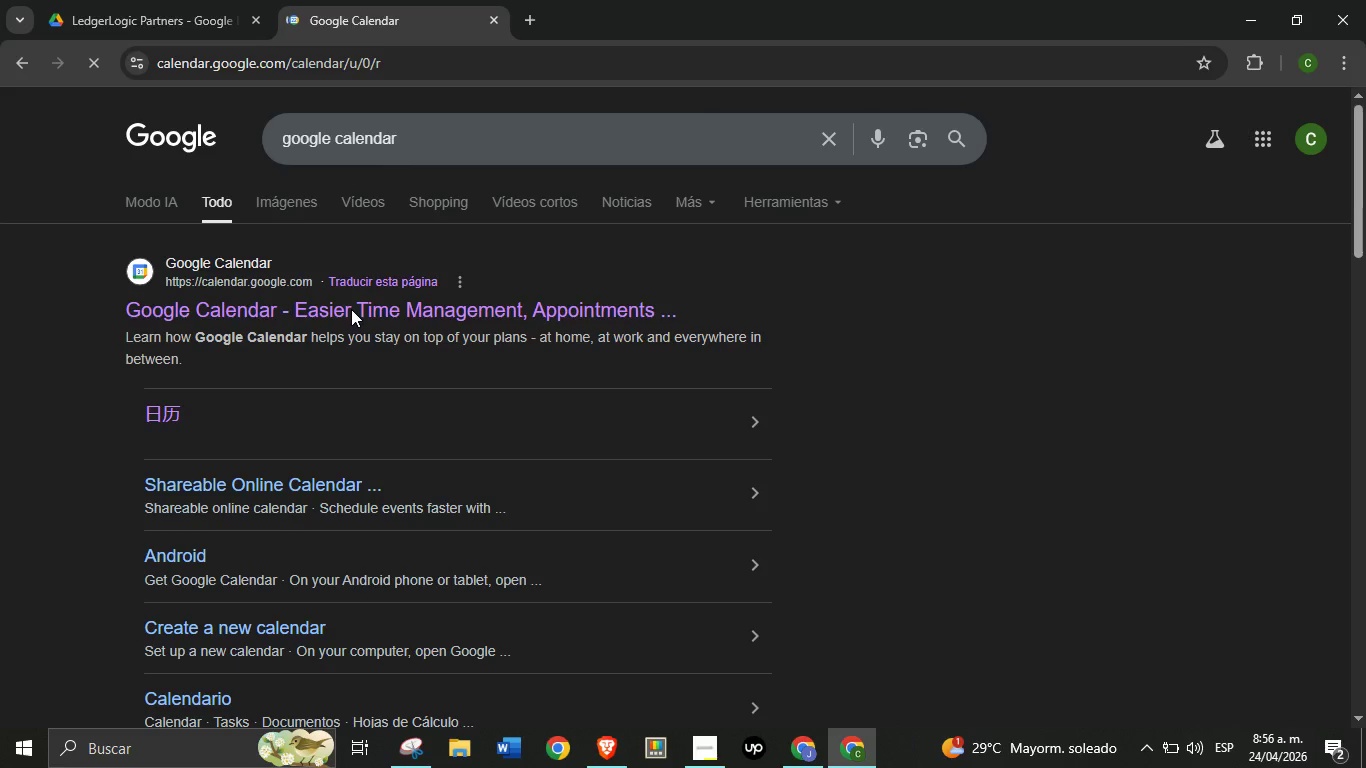 
mouse_move([143, 349])
 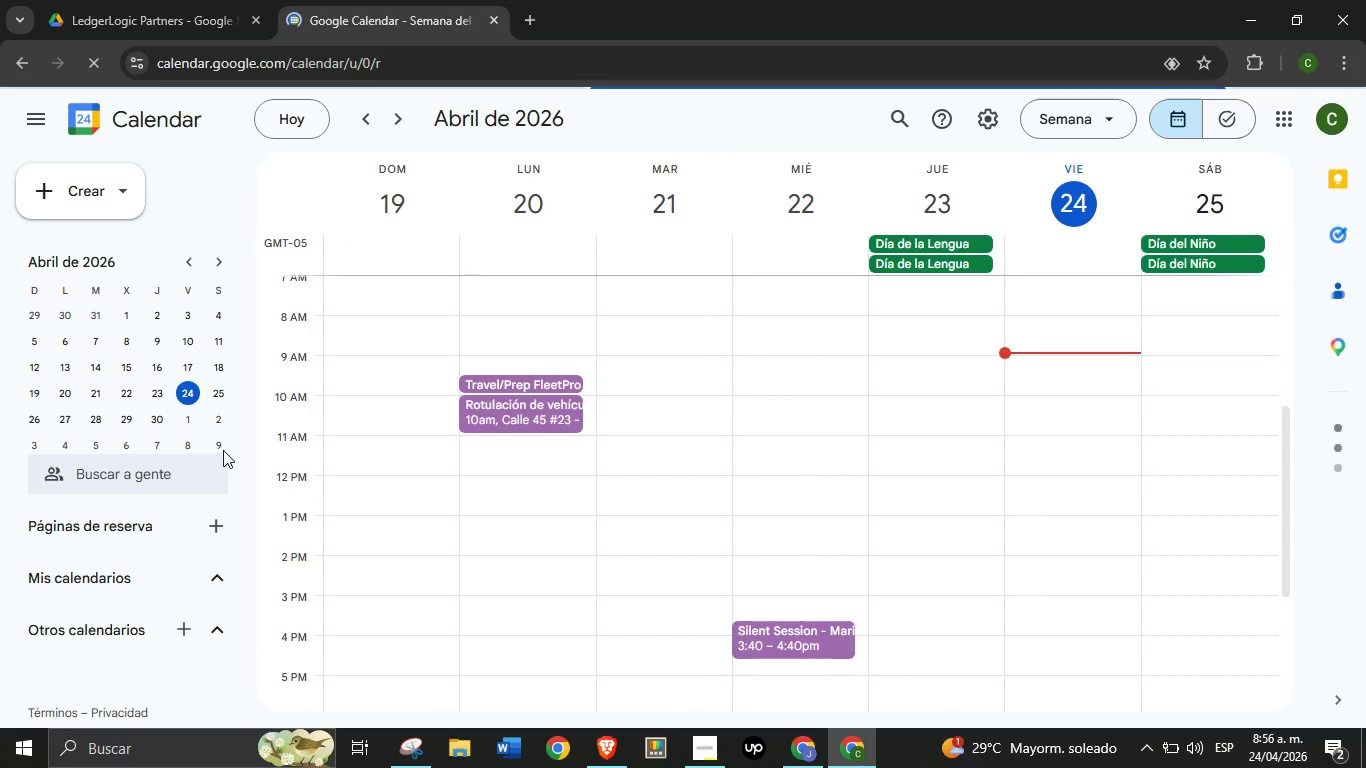 
mouse_move([241, 437])
 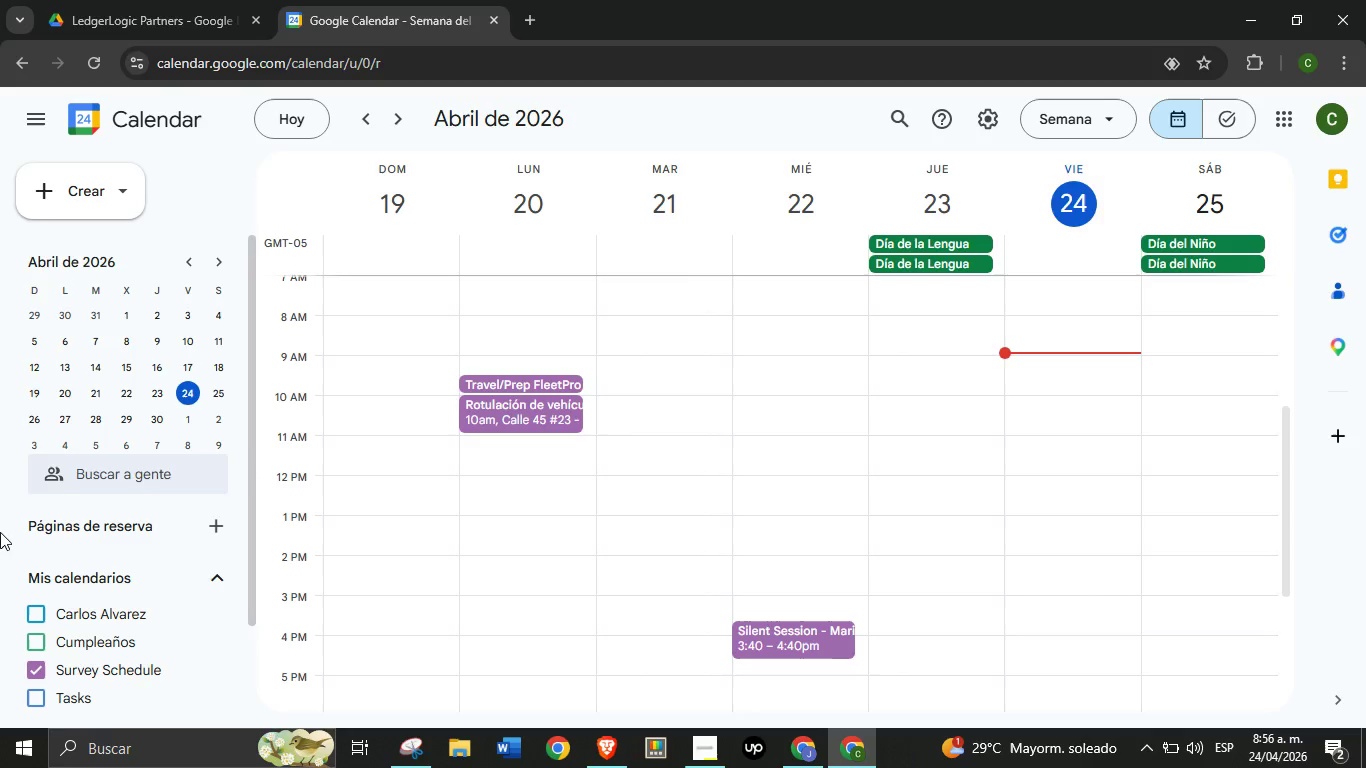 
scroll: coordinate [68, 533], scroll_direction: down, amount: 1.0
 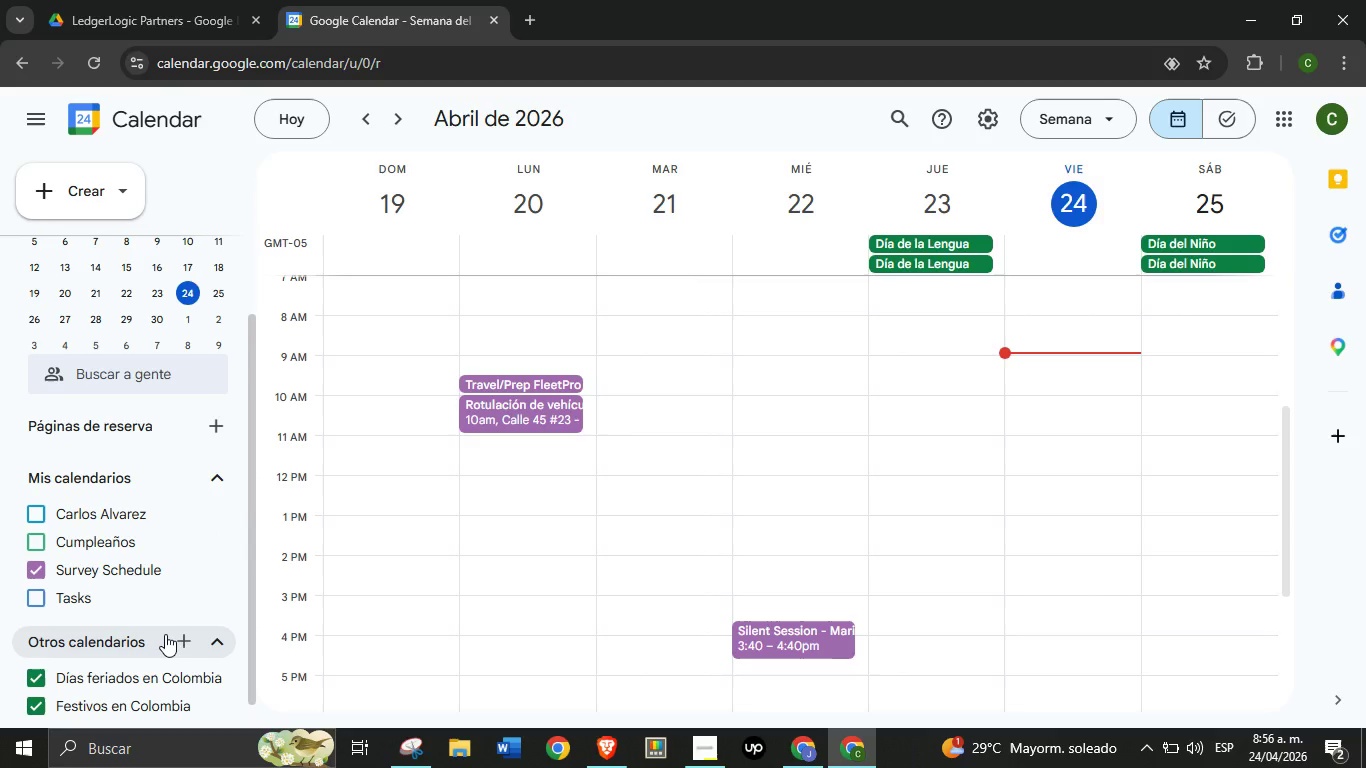 
wait(7.23)
 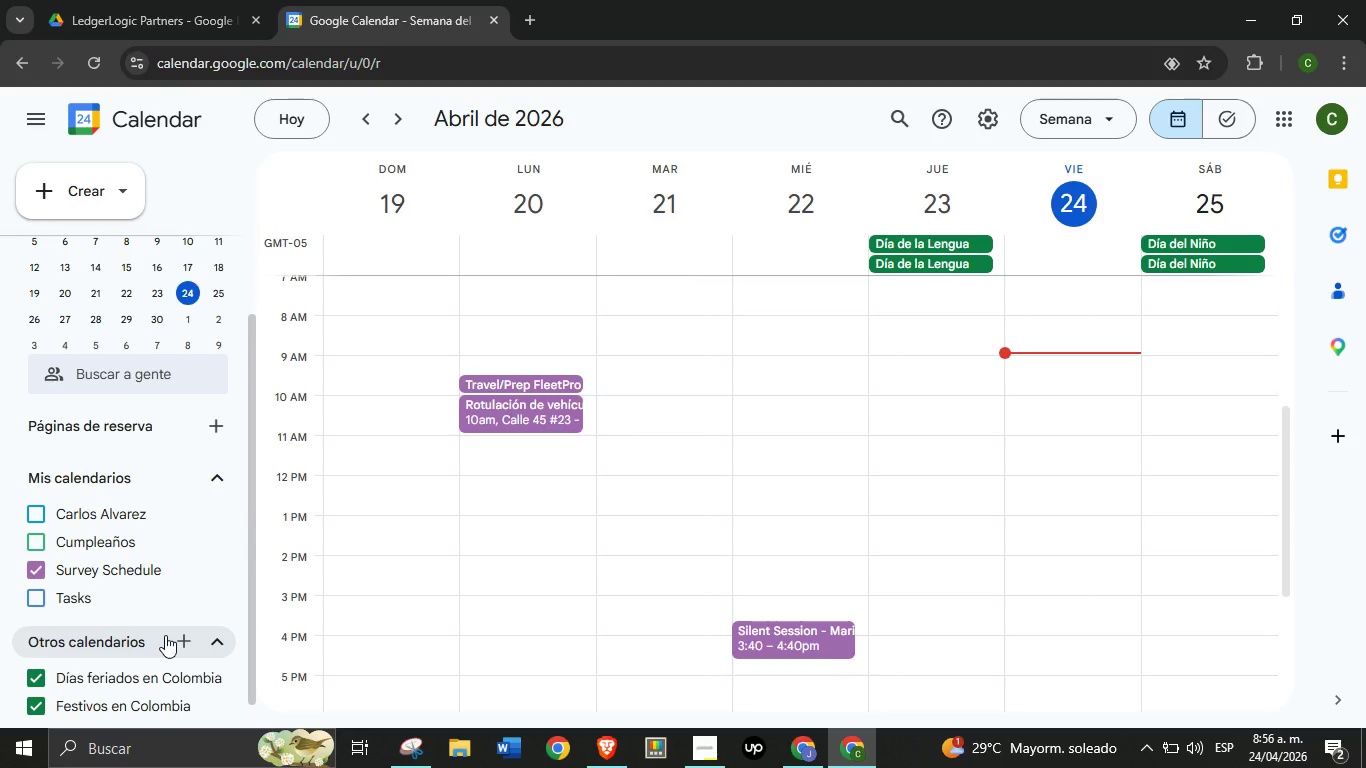 
scroll: coordinate [165, 631], scroll_direction: down, amount: 1.0
 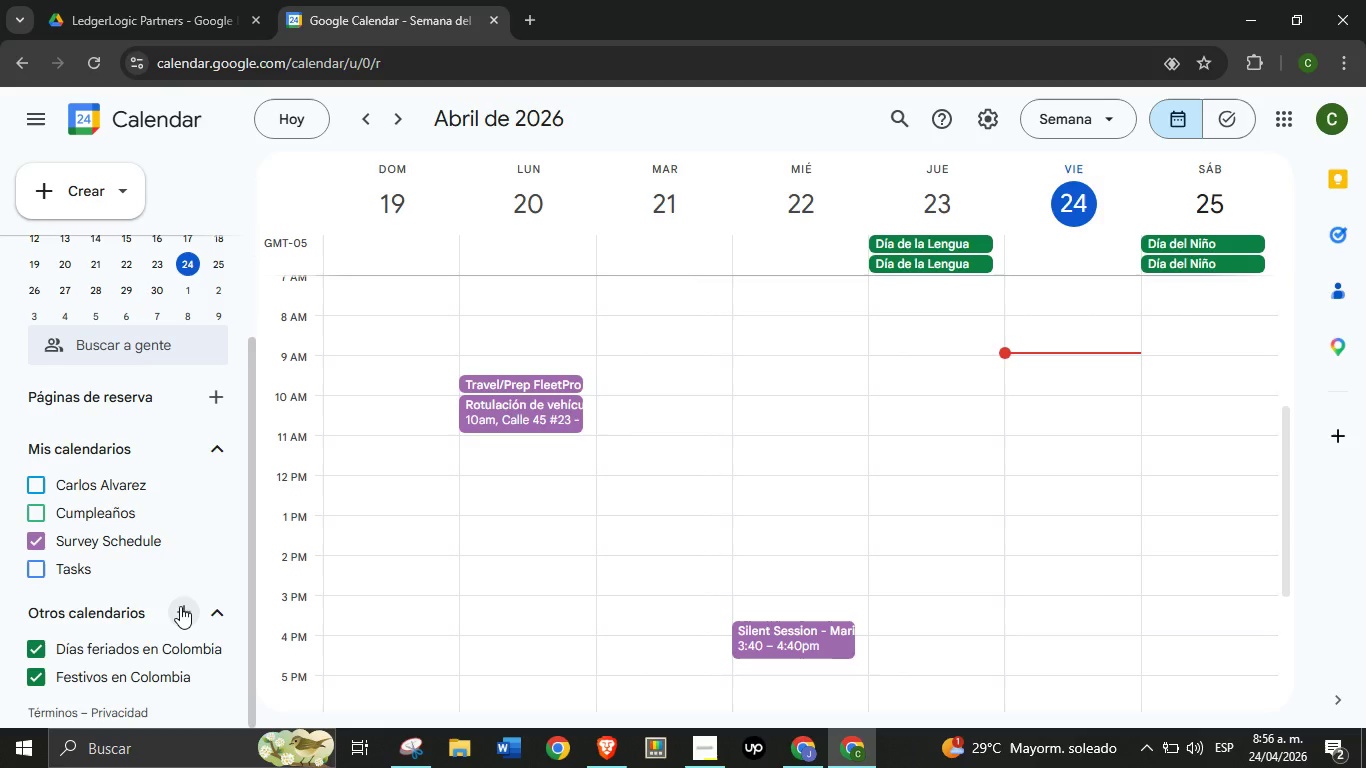 
mouse_move([187, 578])
 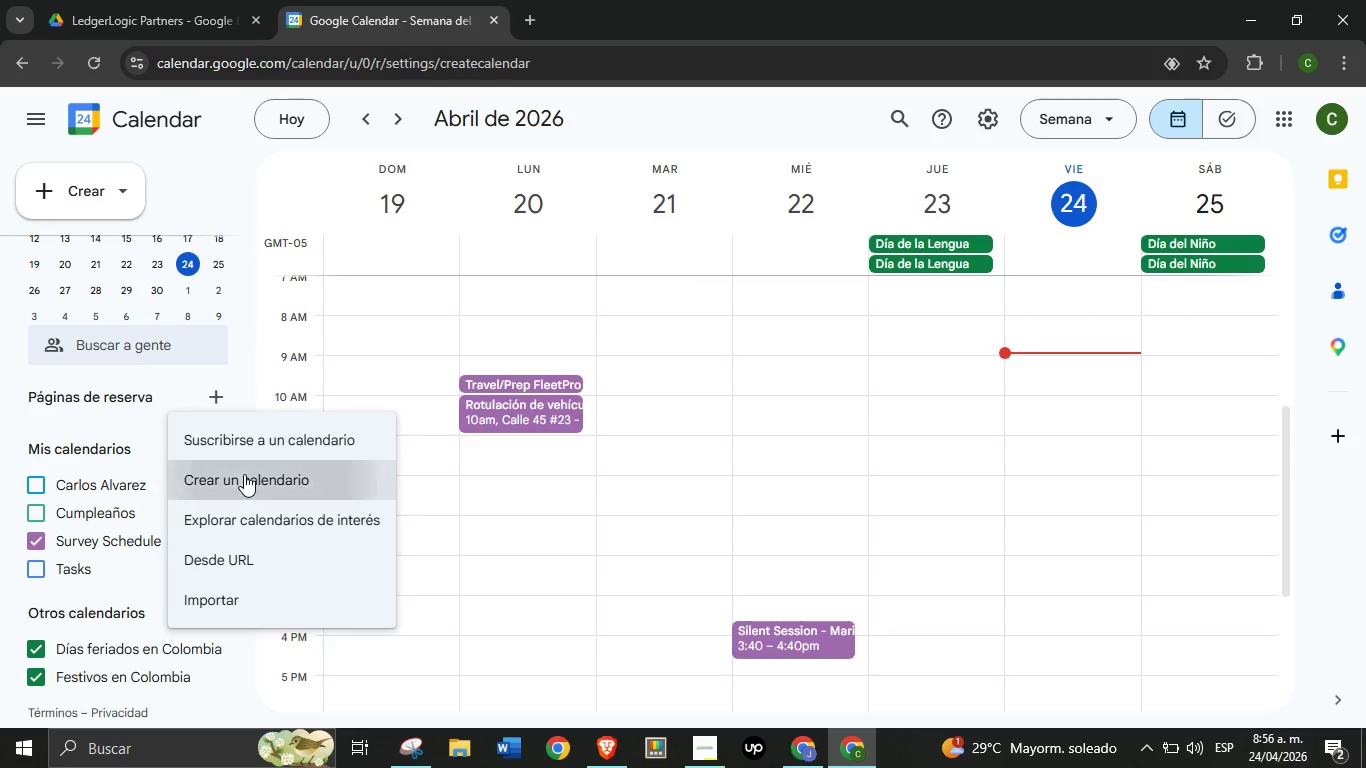 
left_click([244, 474])
 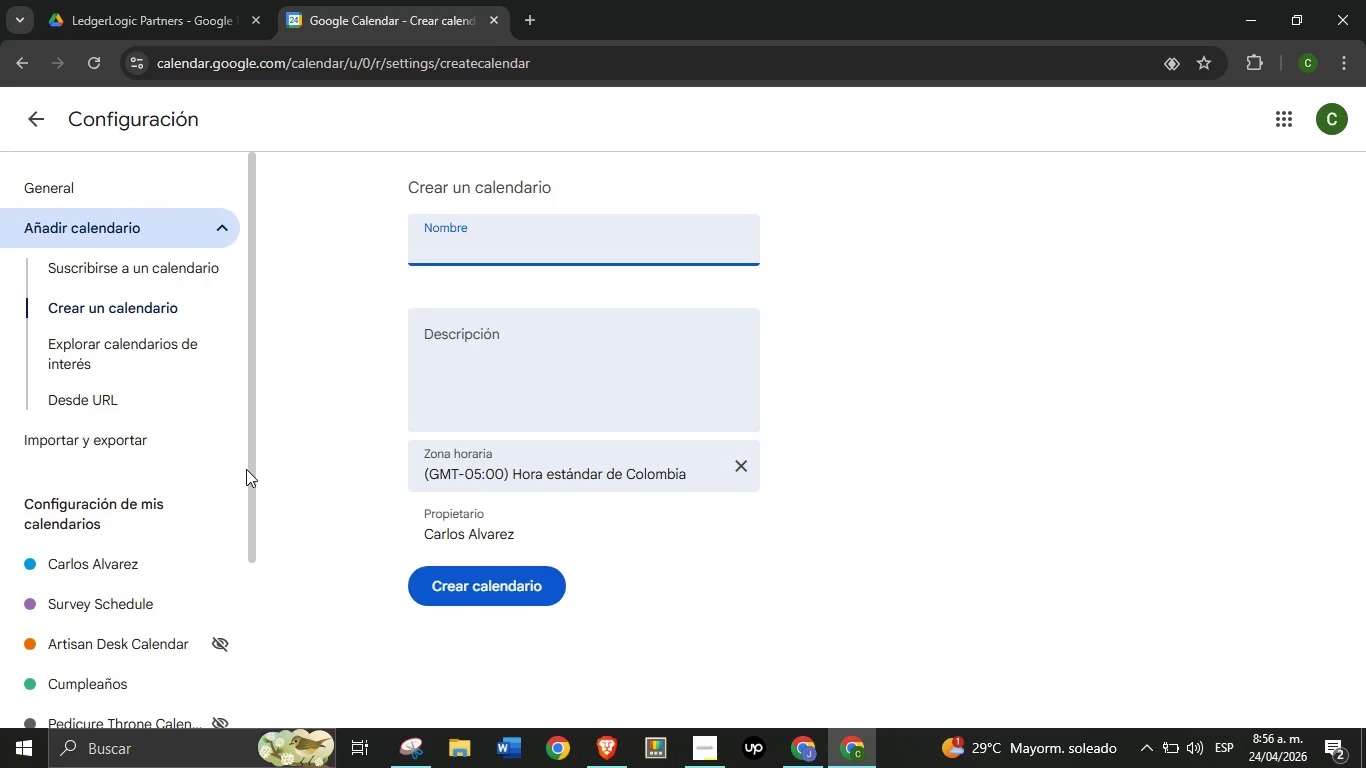 
type(Recrut)
key(Backspace)
type(itment)
 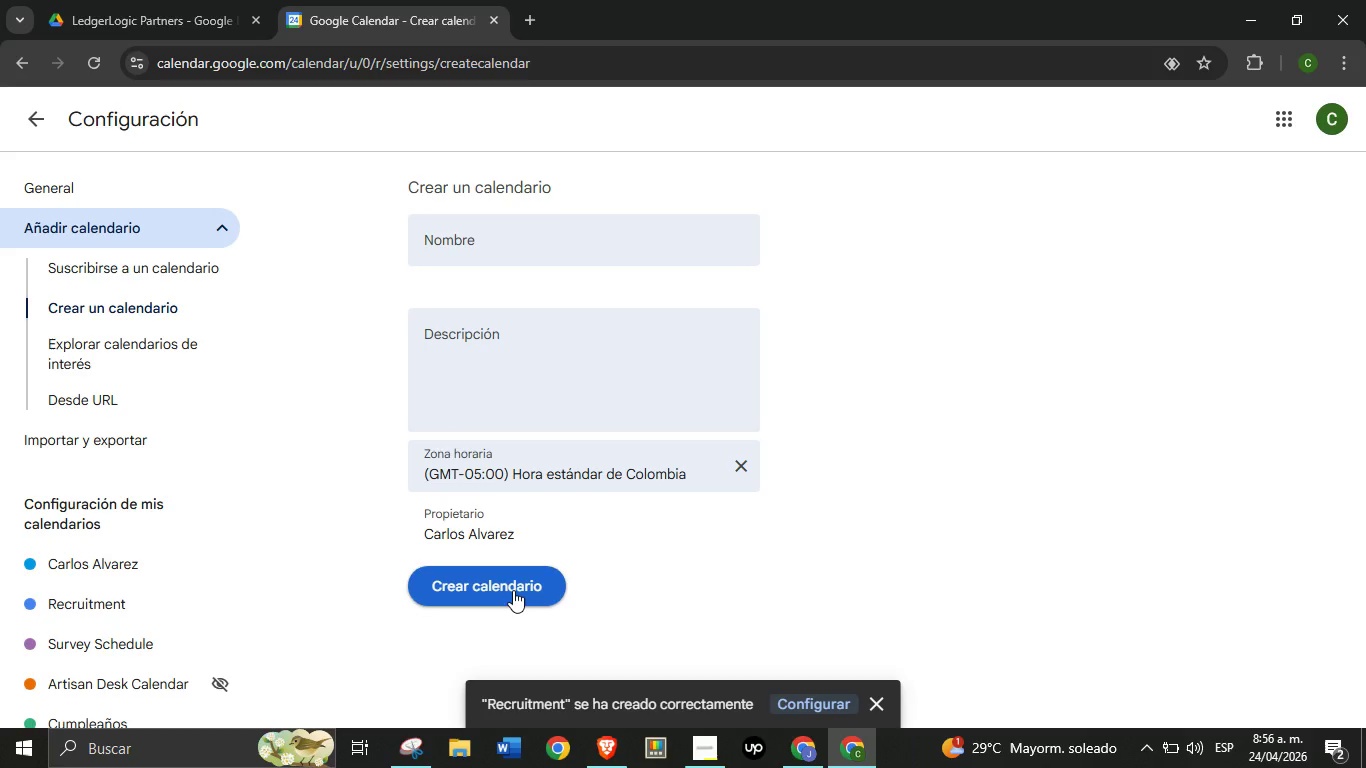 
wait(14.73)
 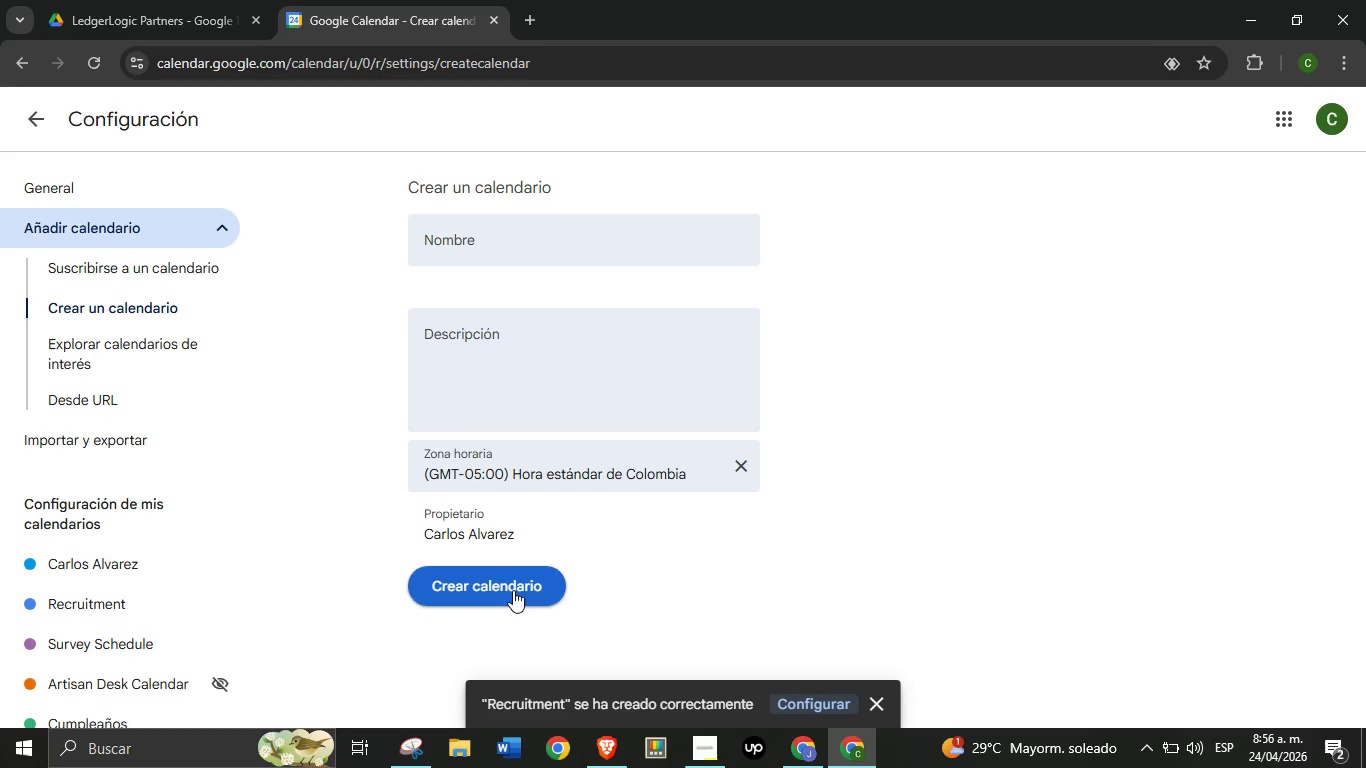 
left_click([28, 115])
 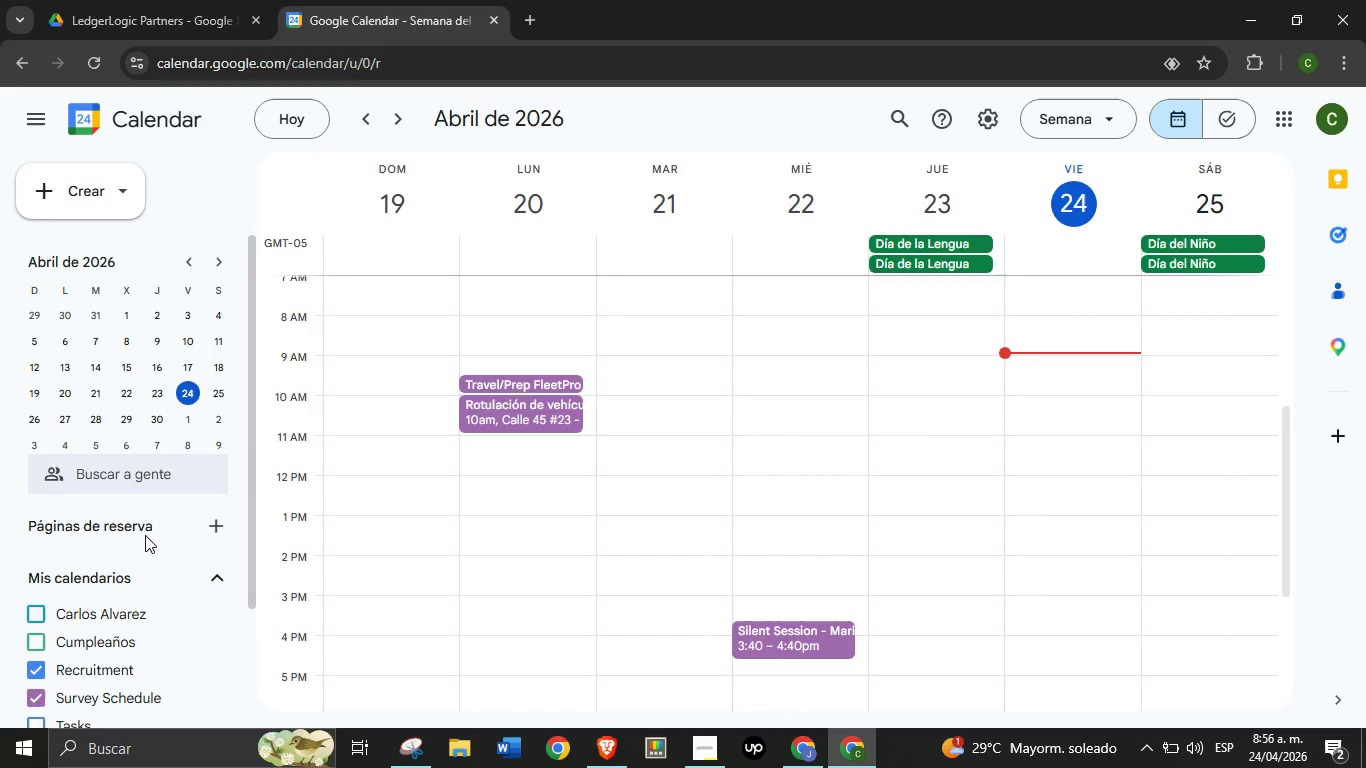 
scroll: coordinate [145, 547], scroll_direction: down, amount: 3.0
 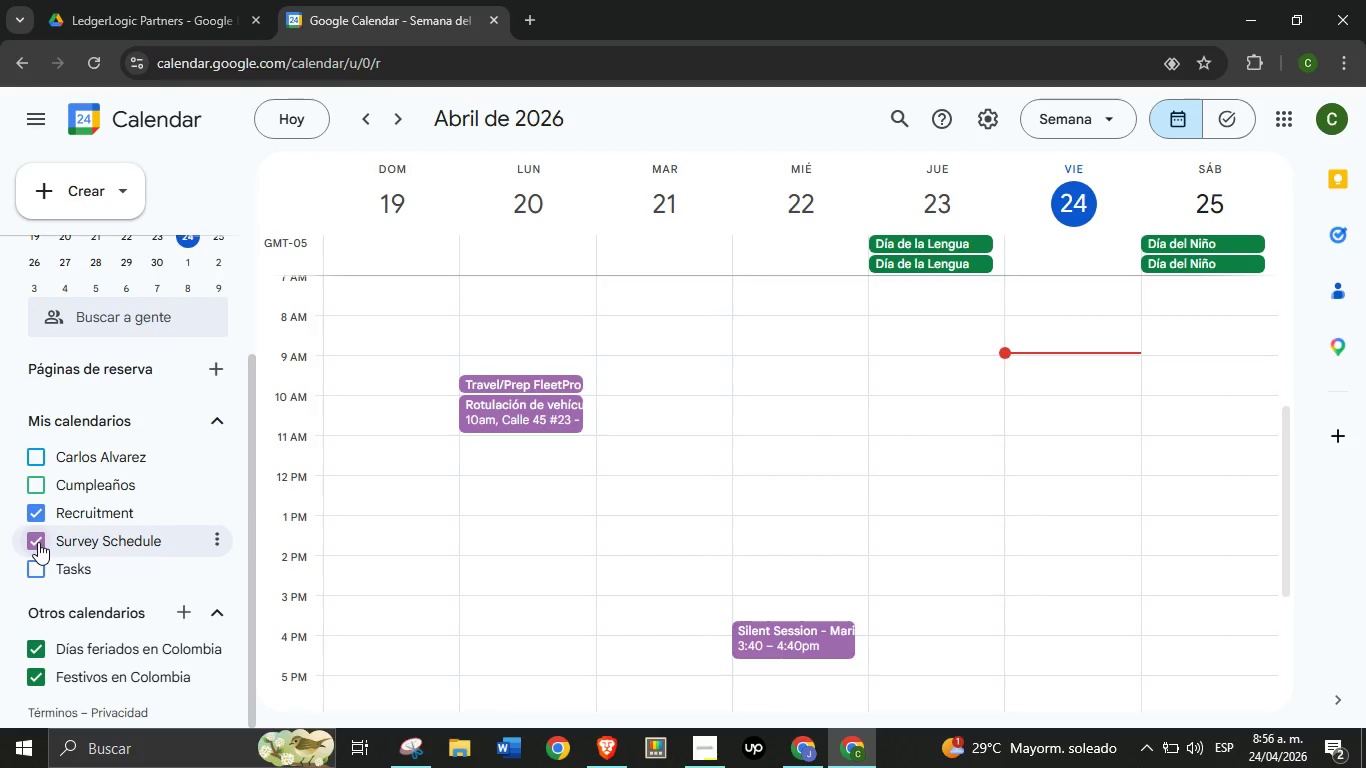 
left_click([38, 542])
 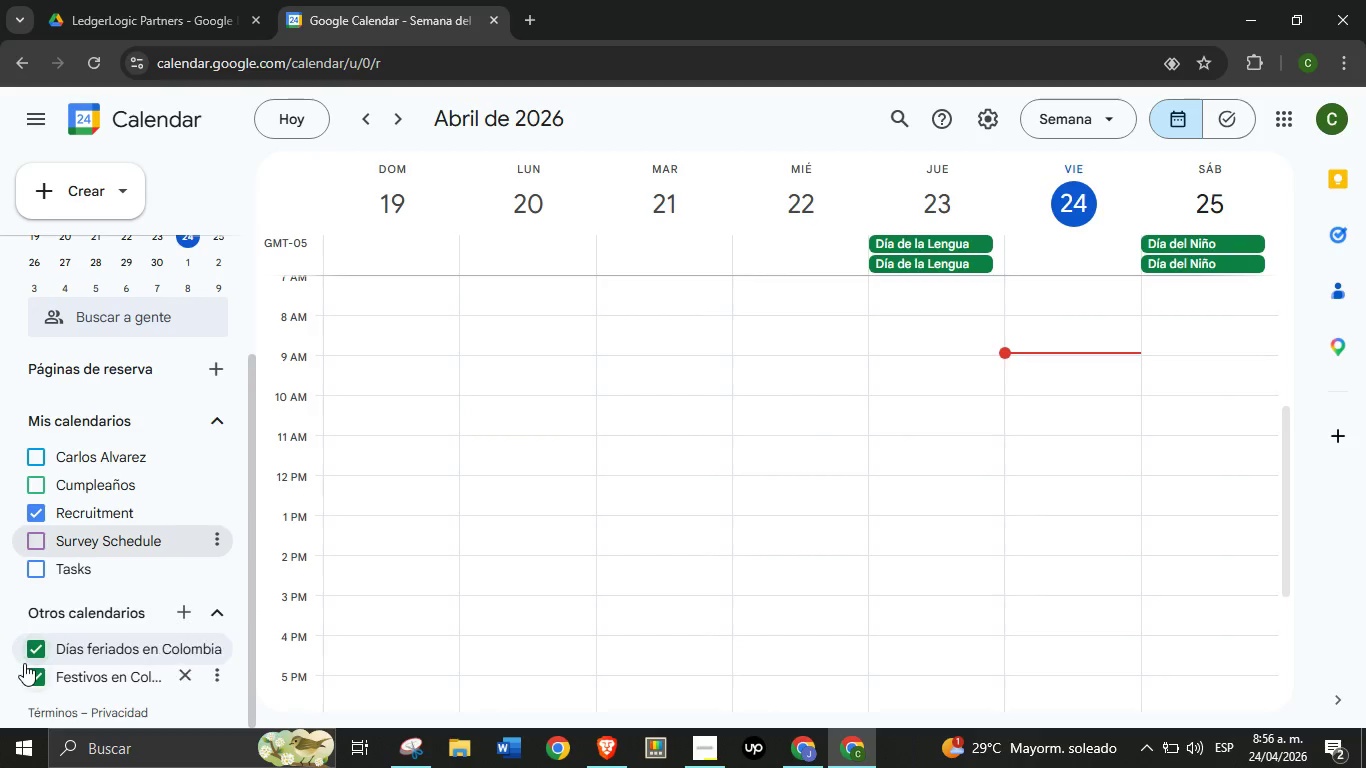 
left_click([32, 650])
 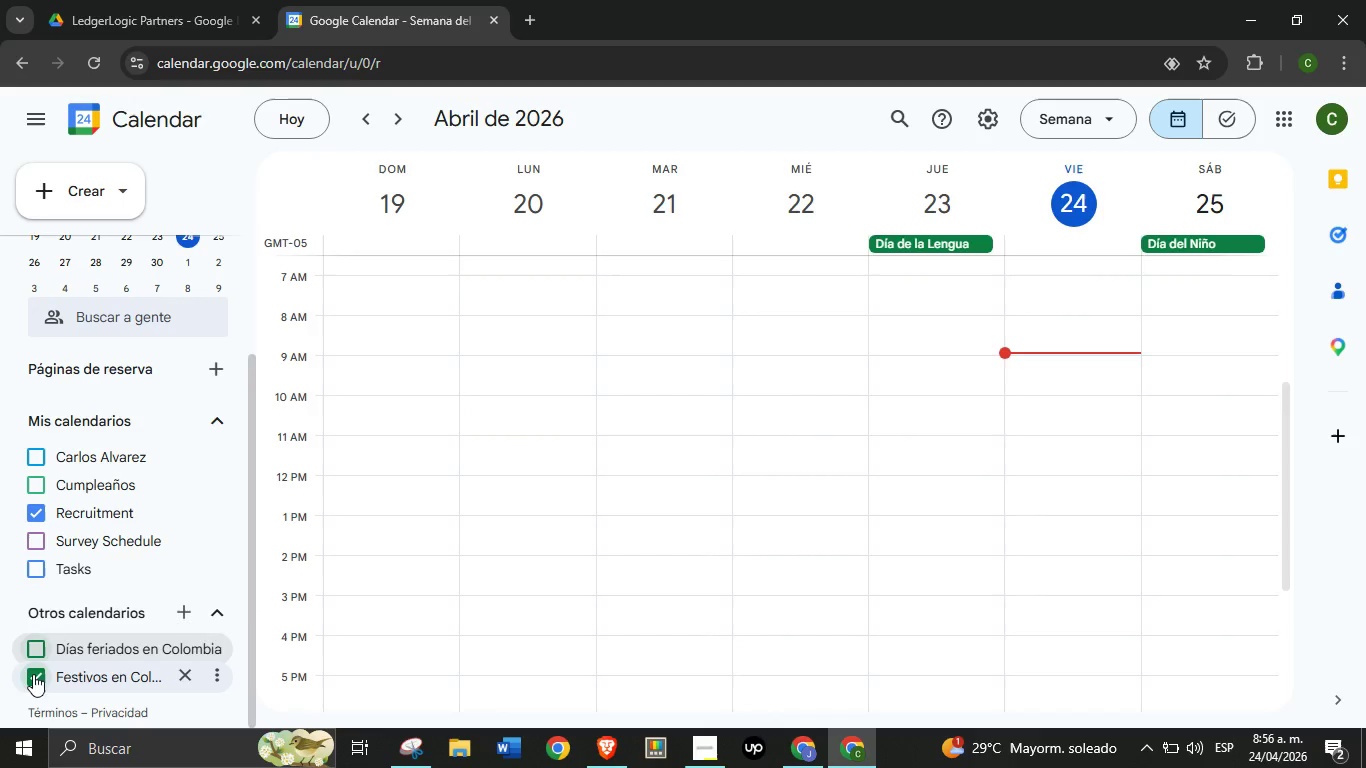 
left_click([33, 674])
 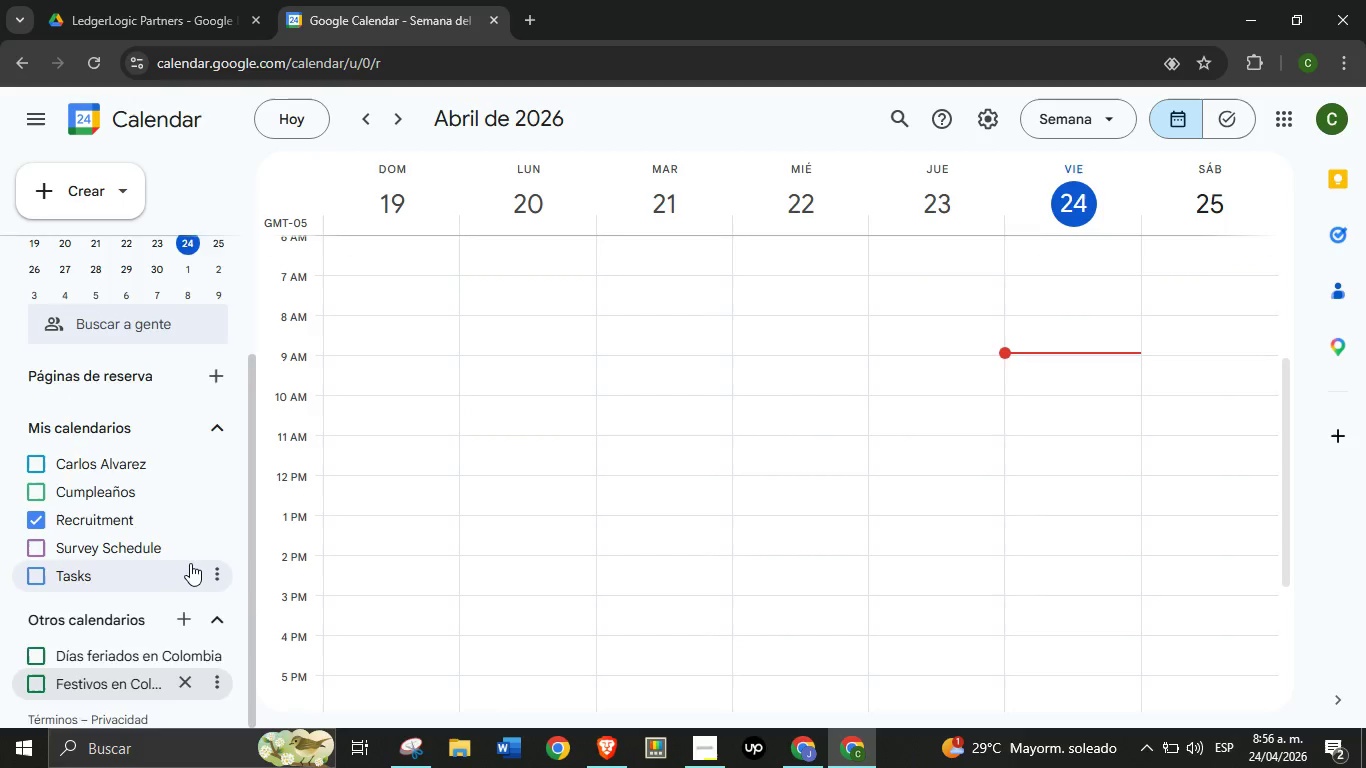 
scroll: coordinate [169, 588], scroll_direction: down, amount: 1.0
 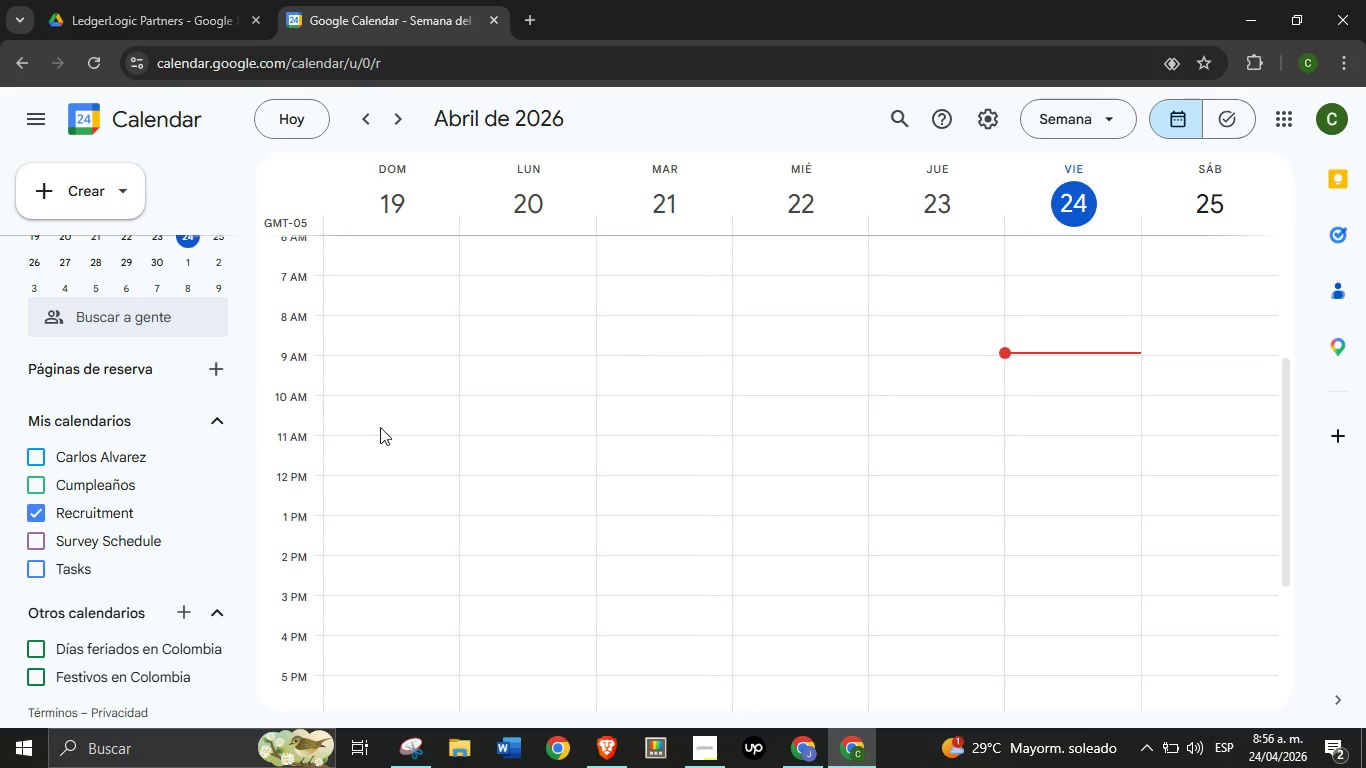 
left_click([526, 12])
 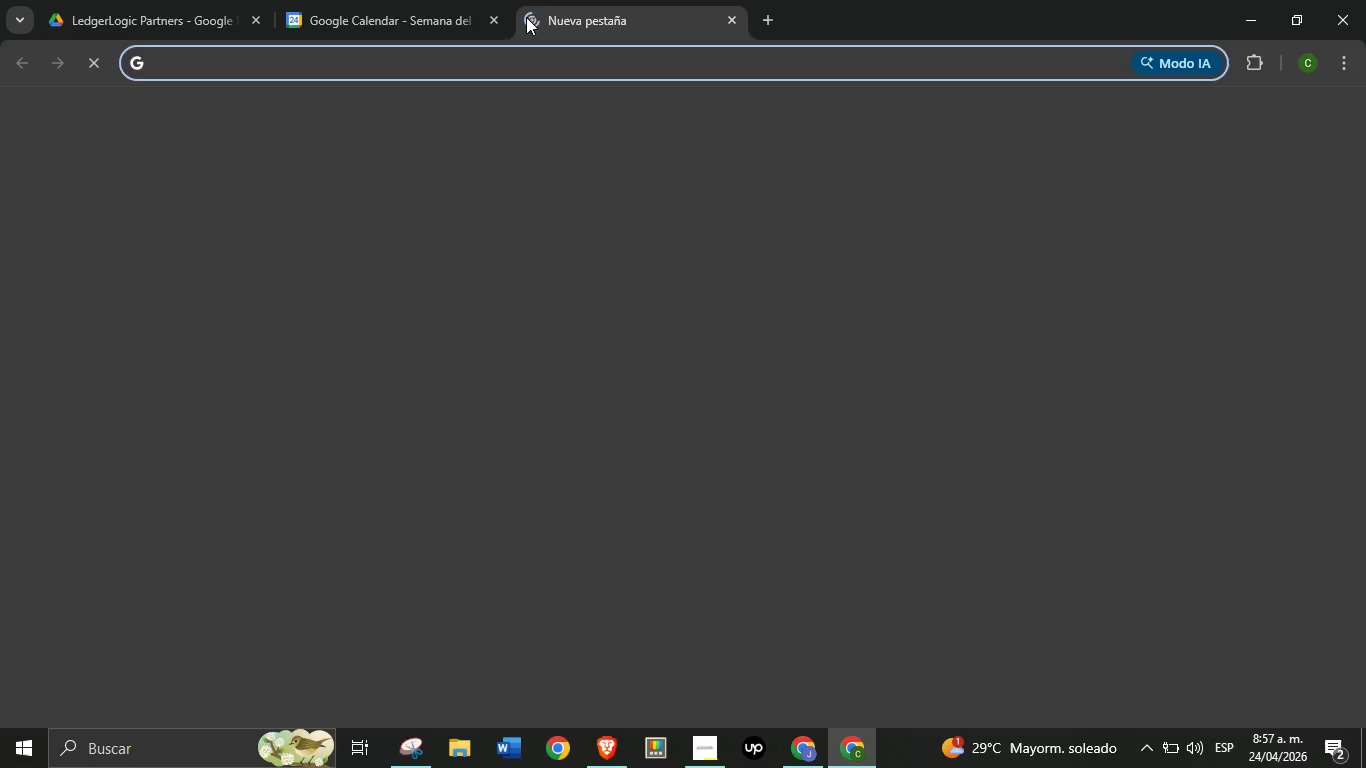 
type(tre)
 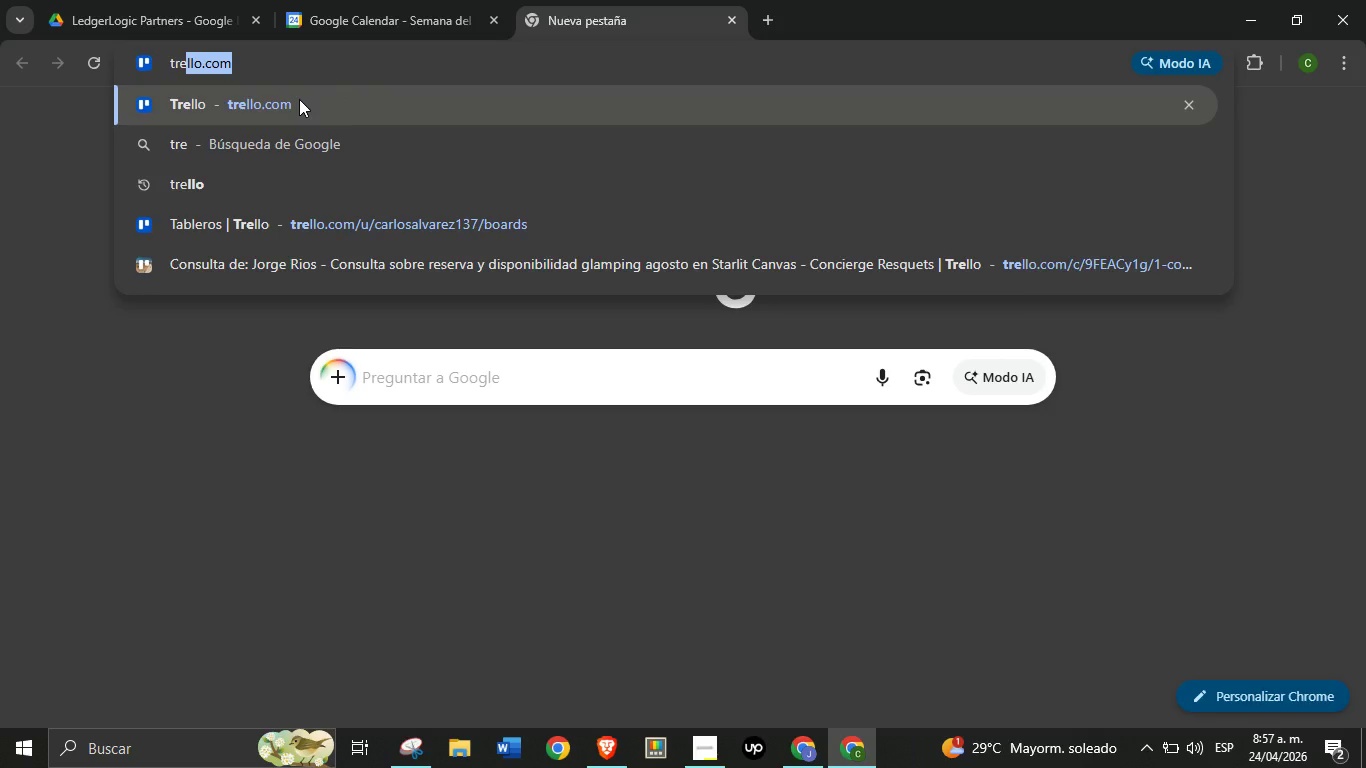 
left_click([299, 99])
 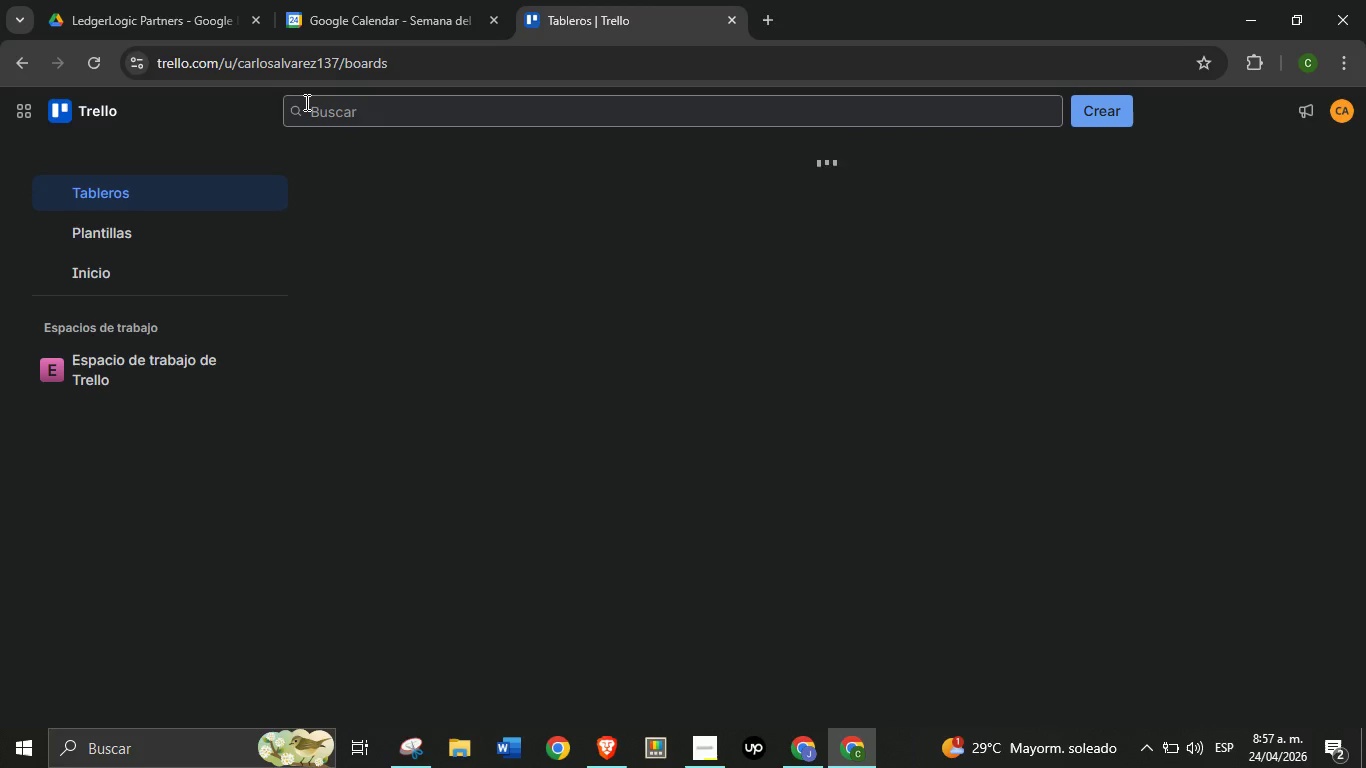 
wait(10.02)
 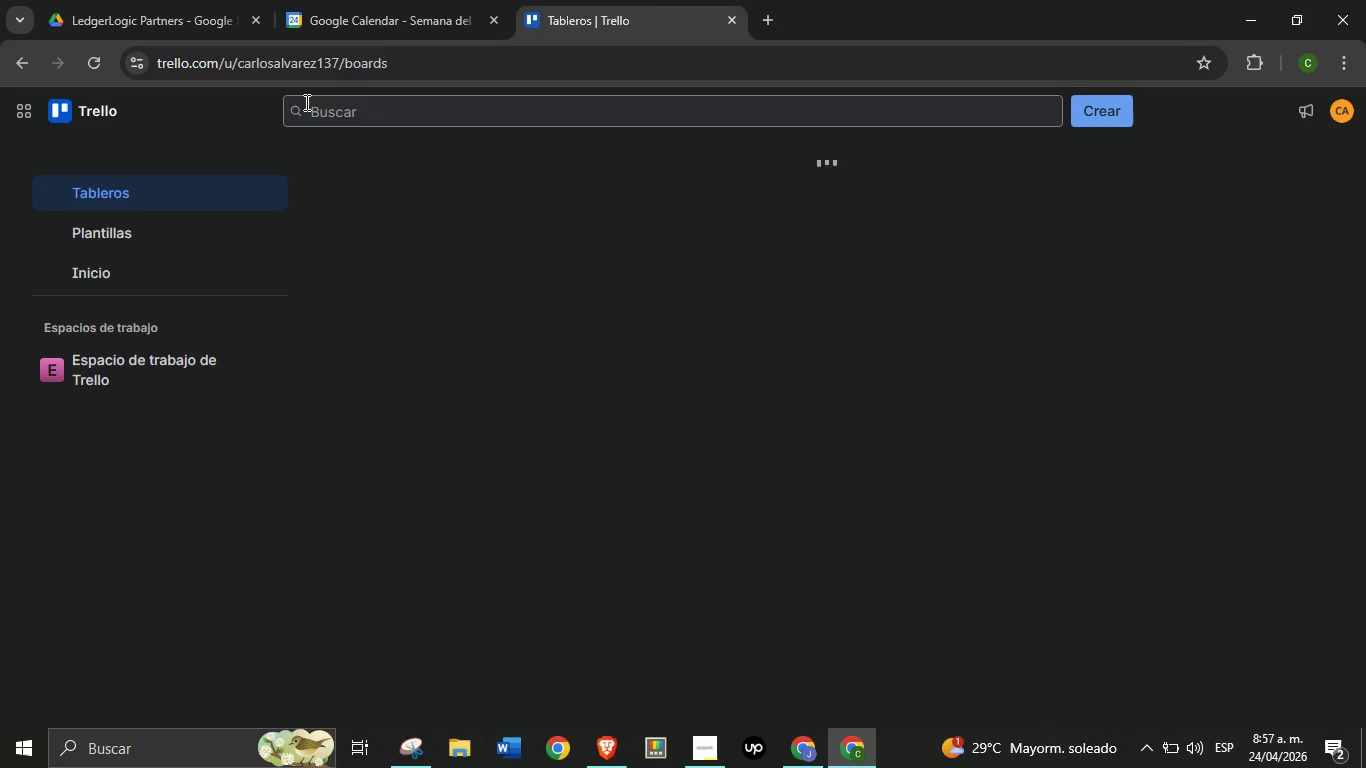 
left_click([1067, 121])
 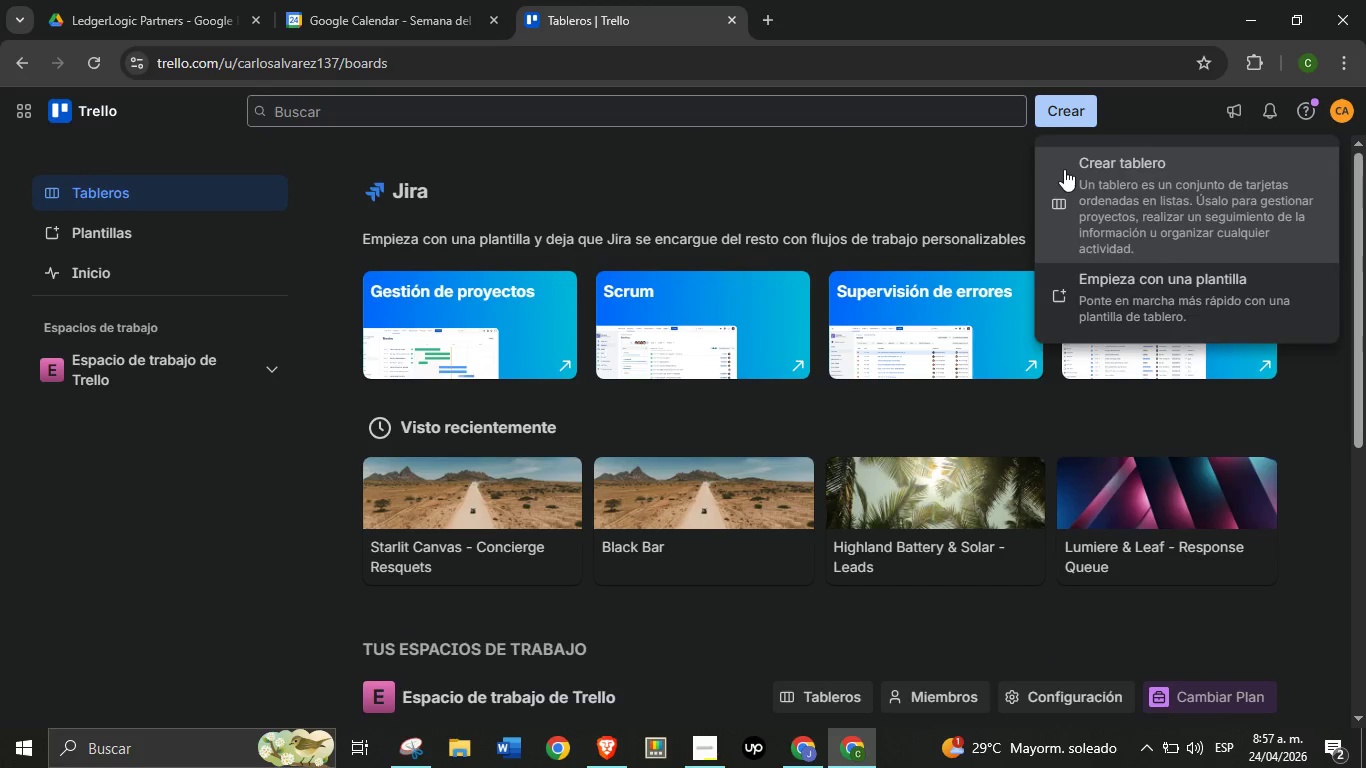 
left_click([1064, 169])
 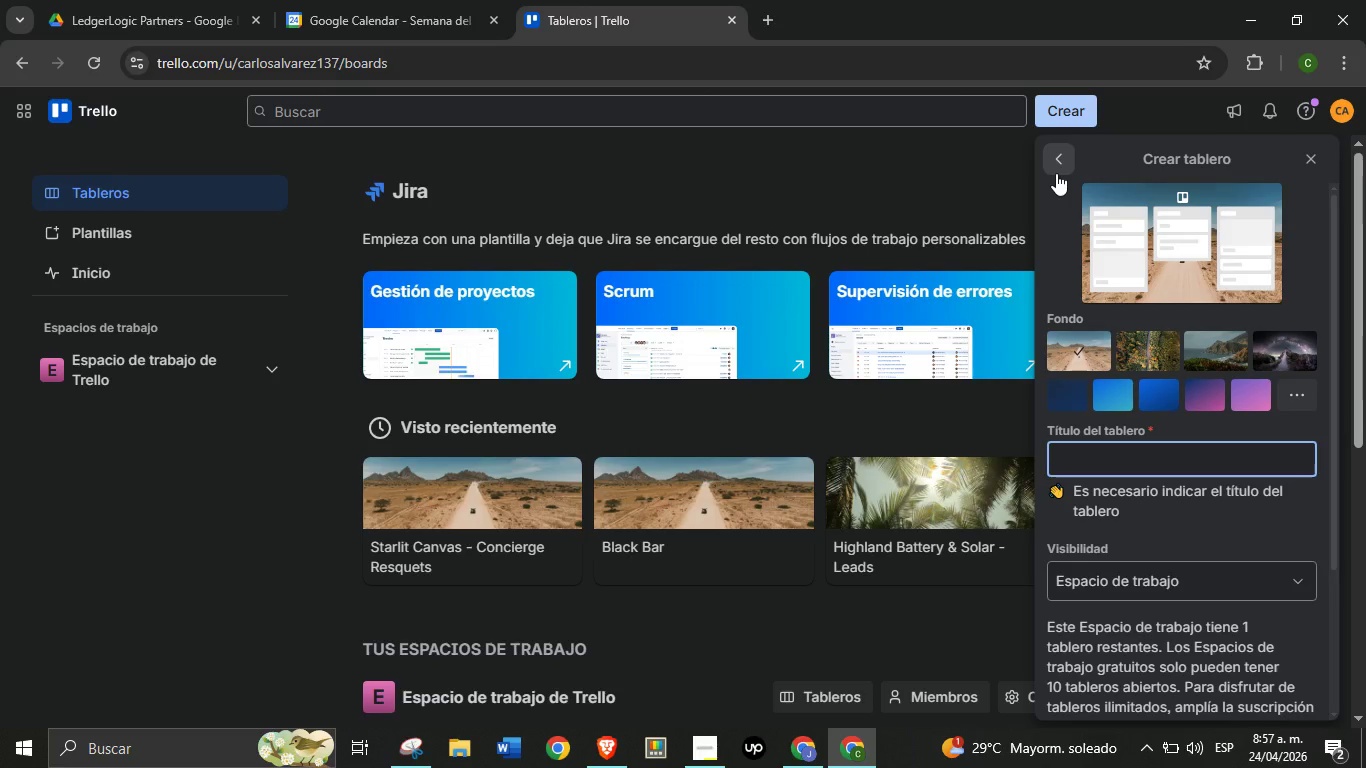 
wait(11.28)
 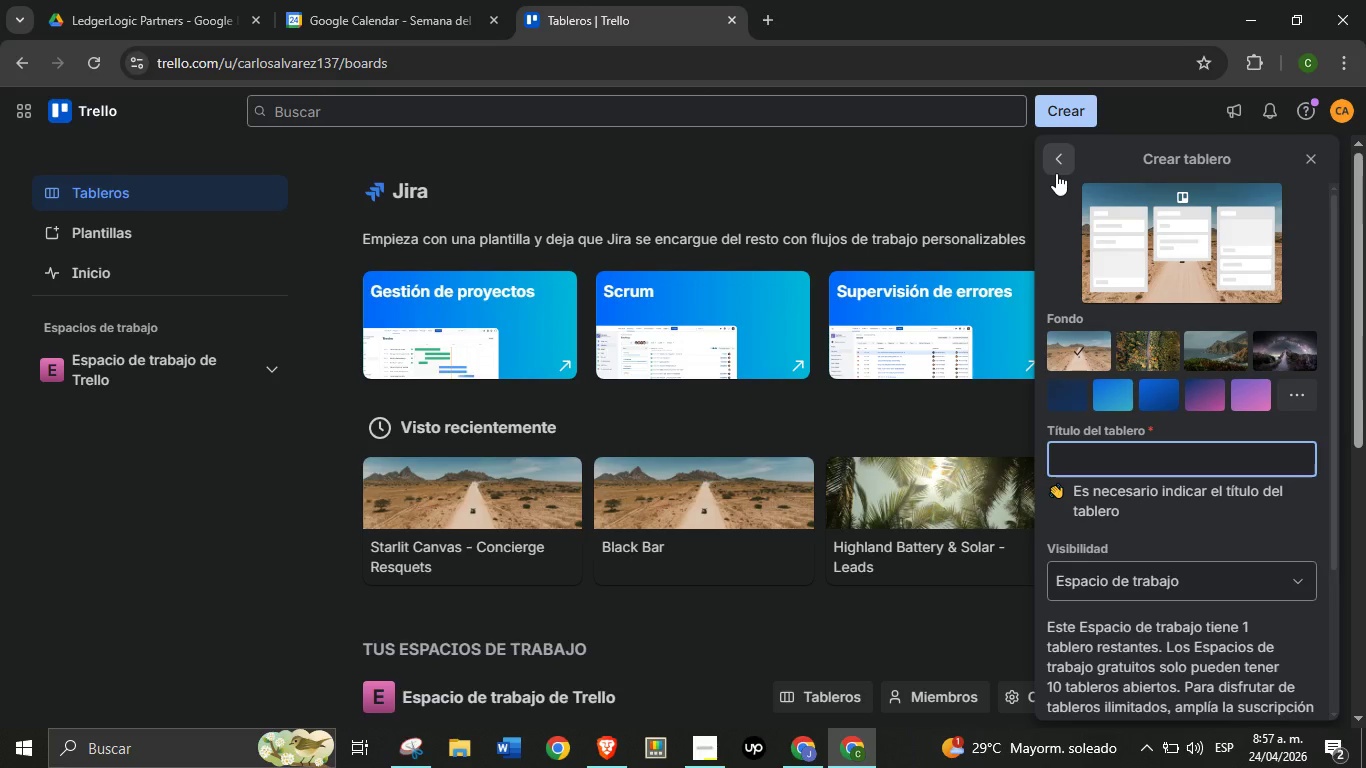 
type(Hiring Pipeline)
 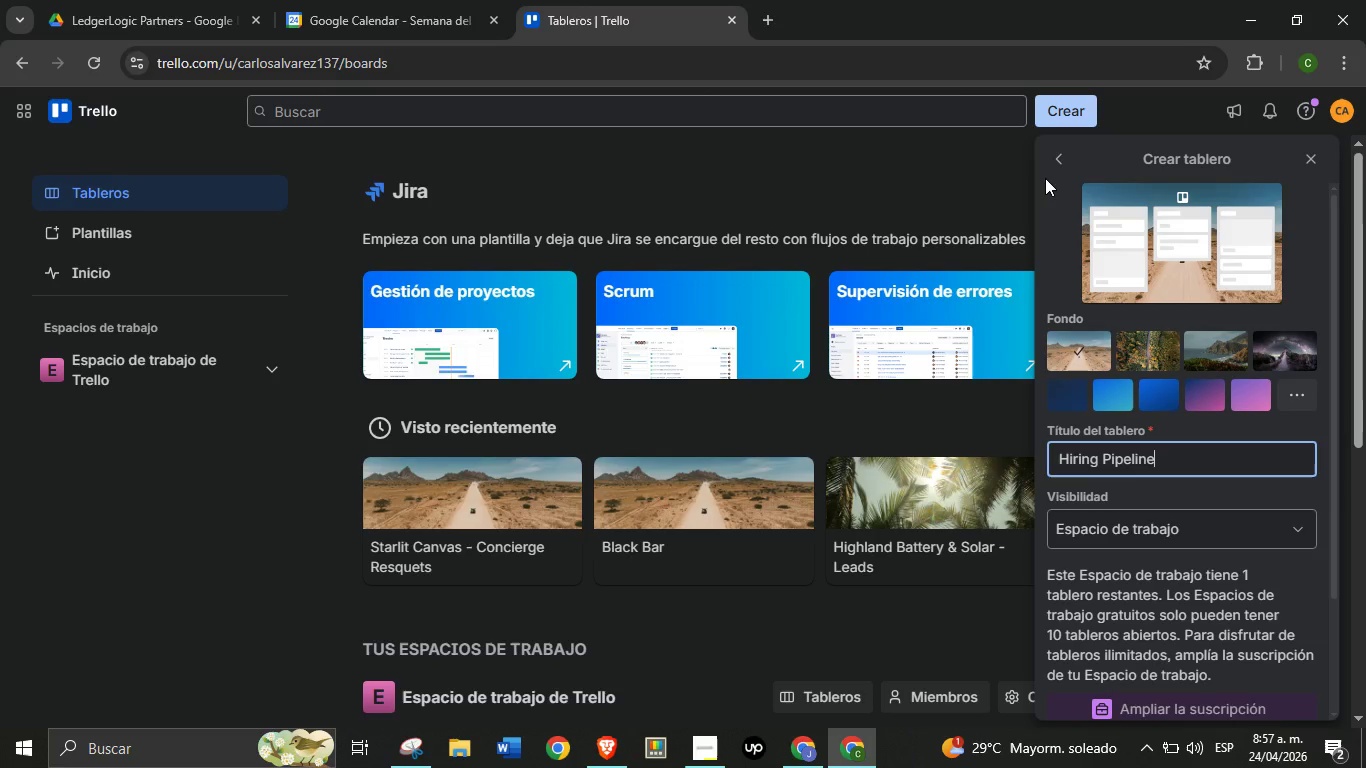 
wait(5.27)
 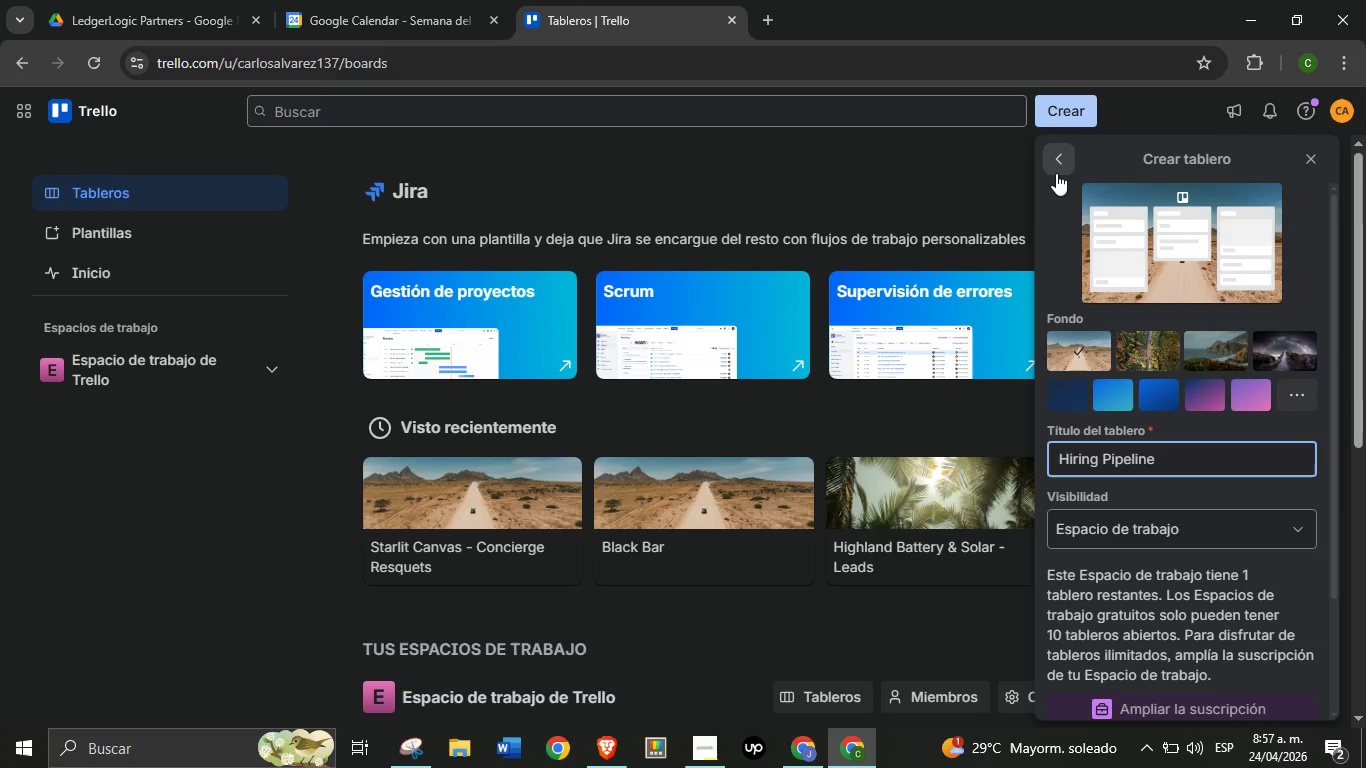 
scroll: coordinate [1080, 262], scroll_direction: down, amount: 2.0
 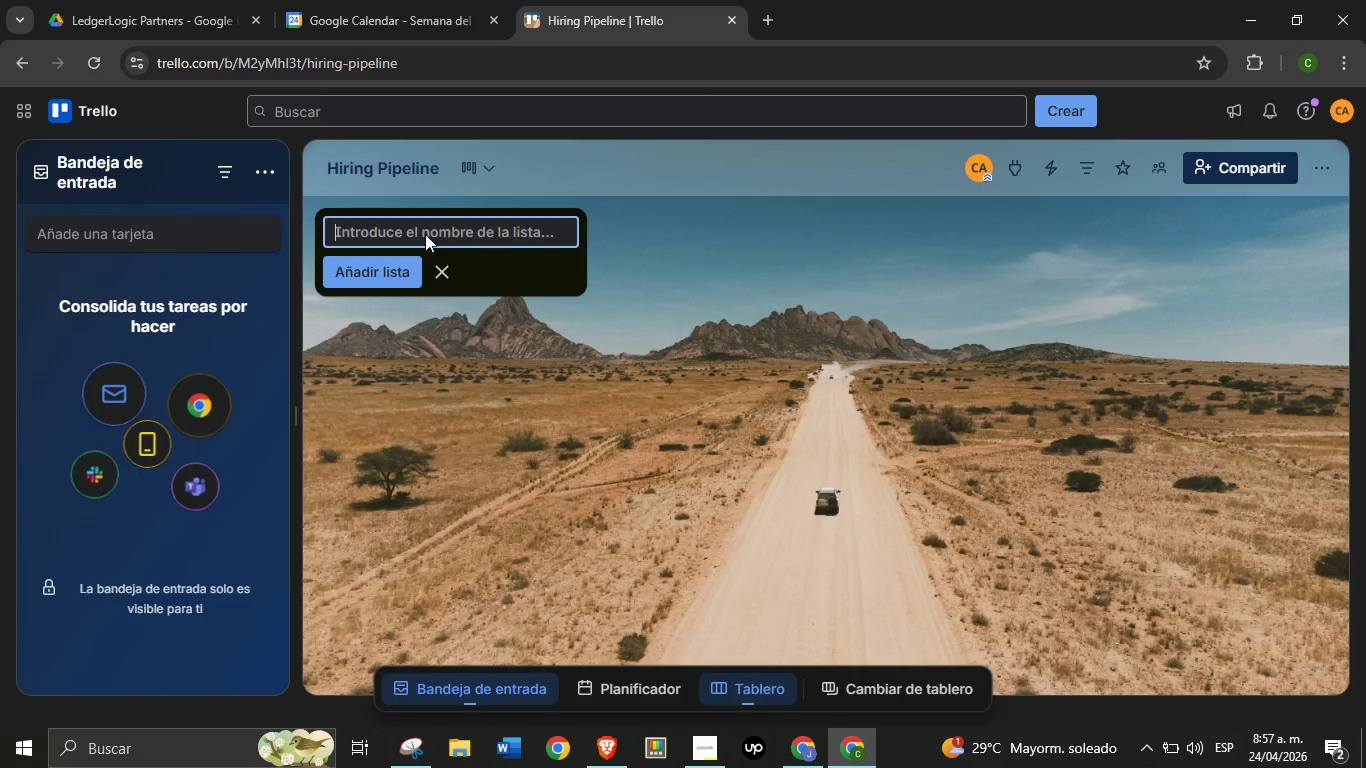 
wait(12.76)
 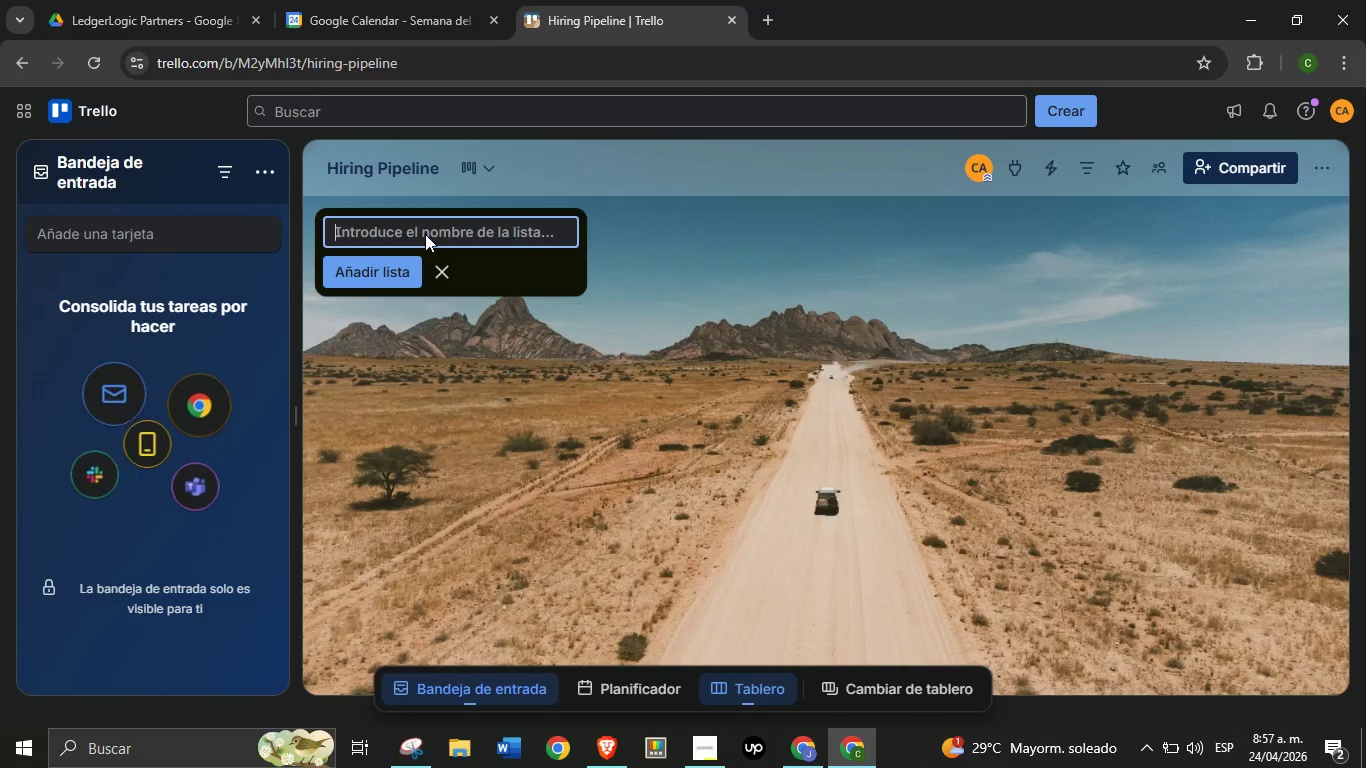 
type(To Review)
 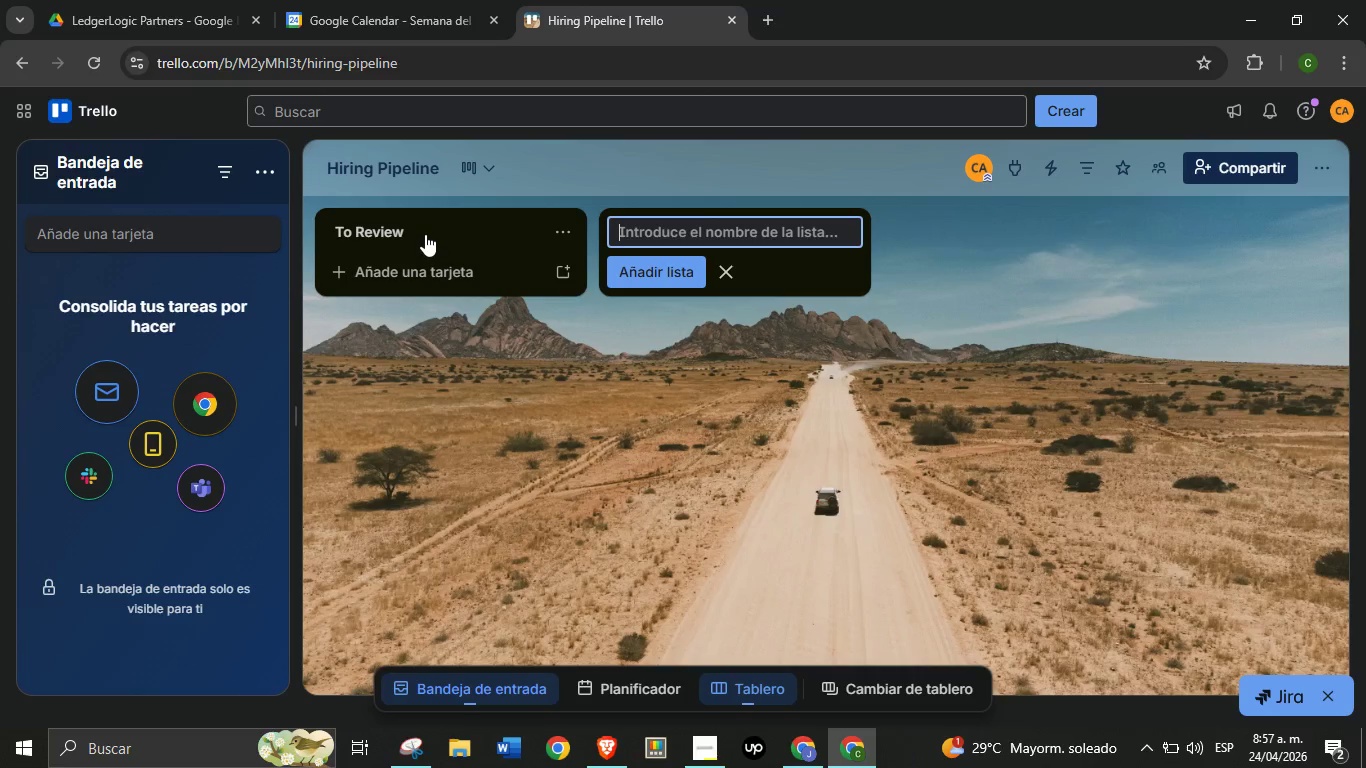 
key(Enter)
 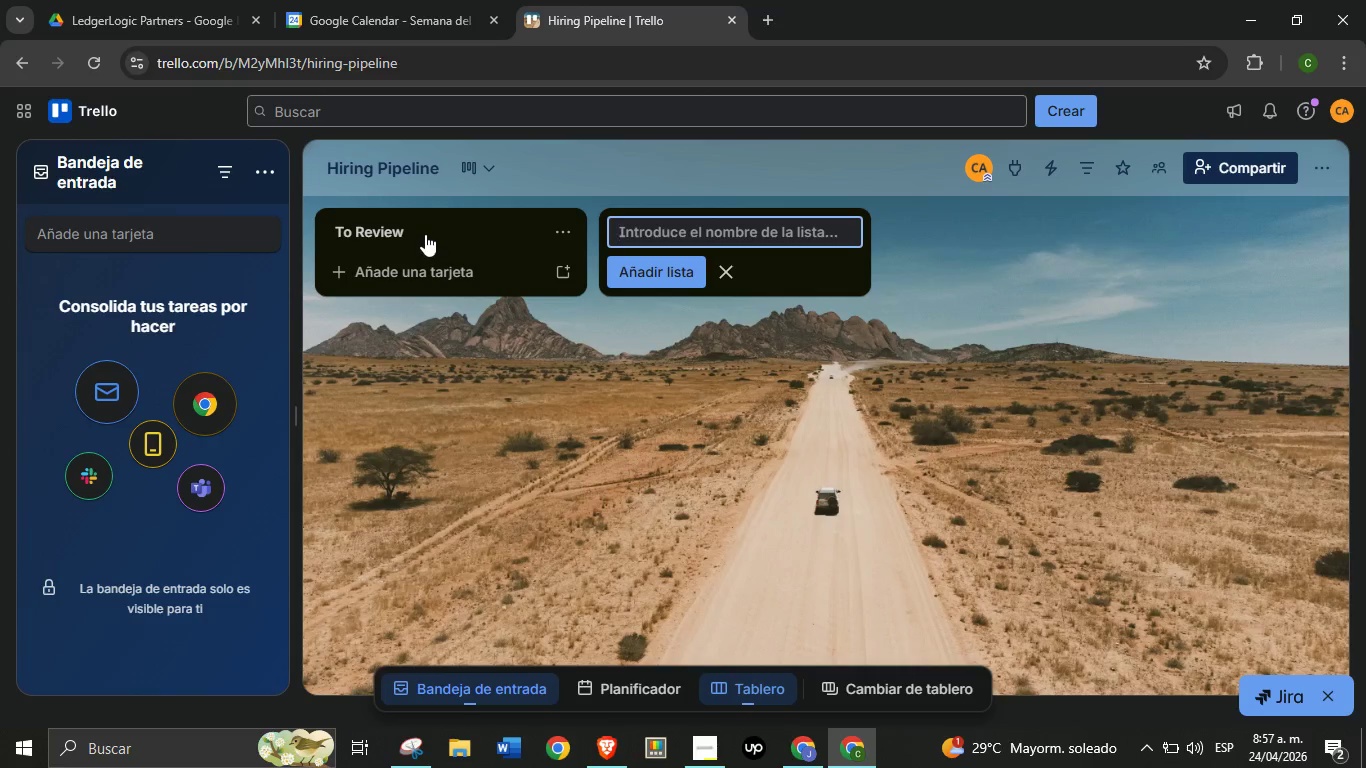 
type(In Progress)
 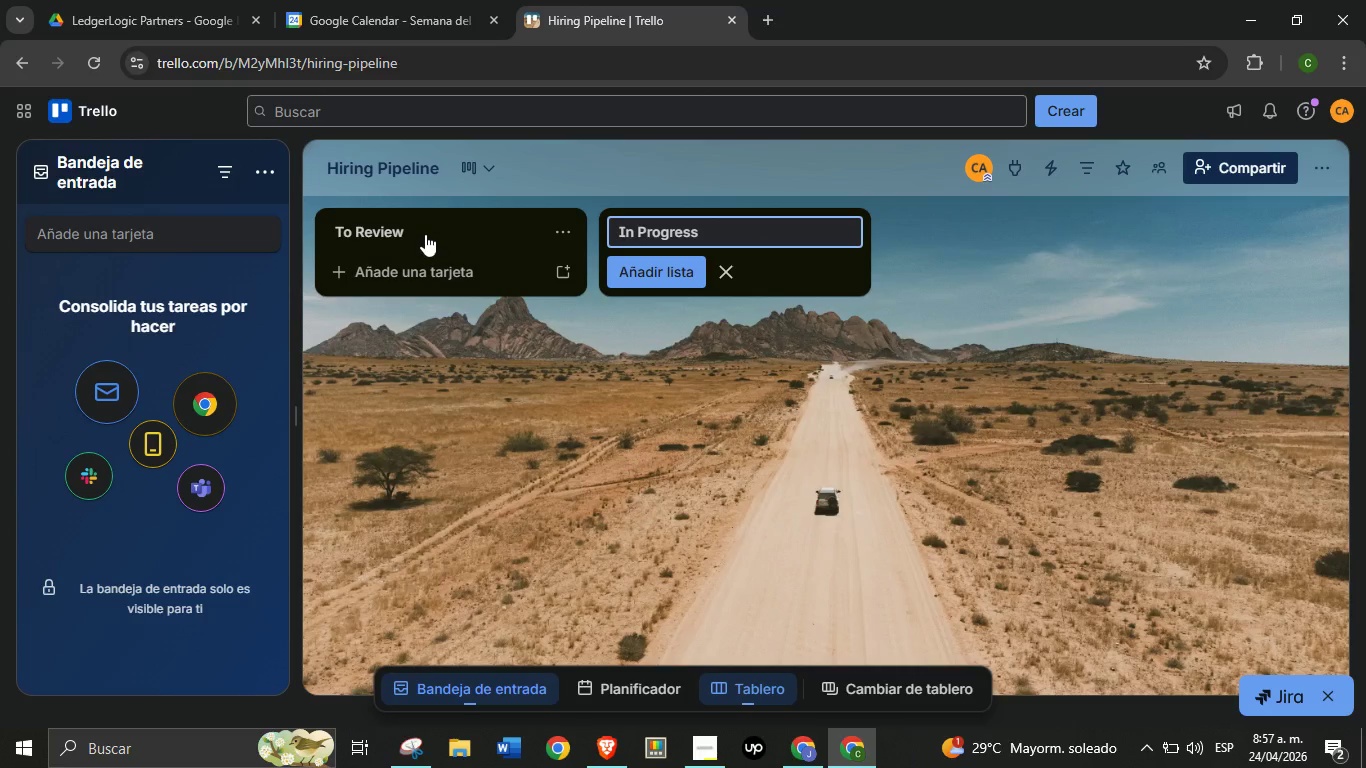 
key(Enter)
 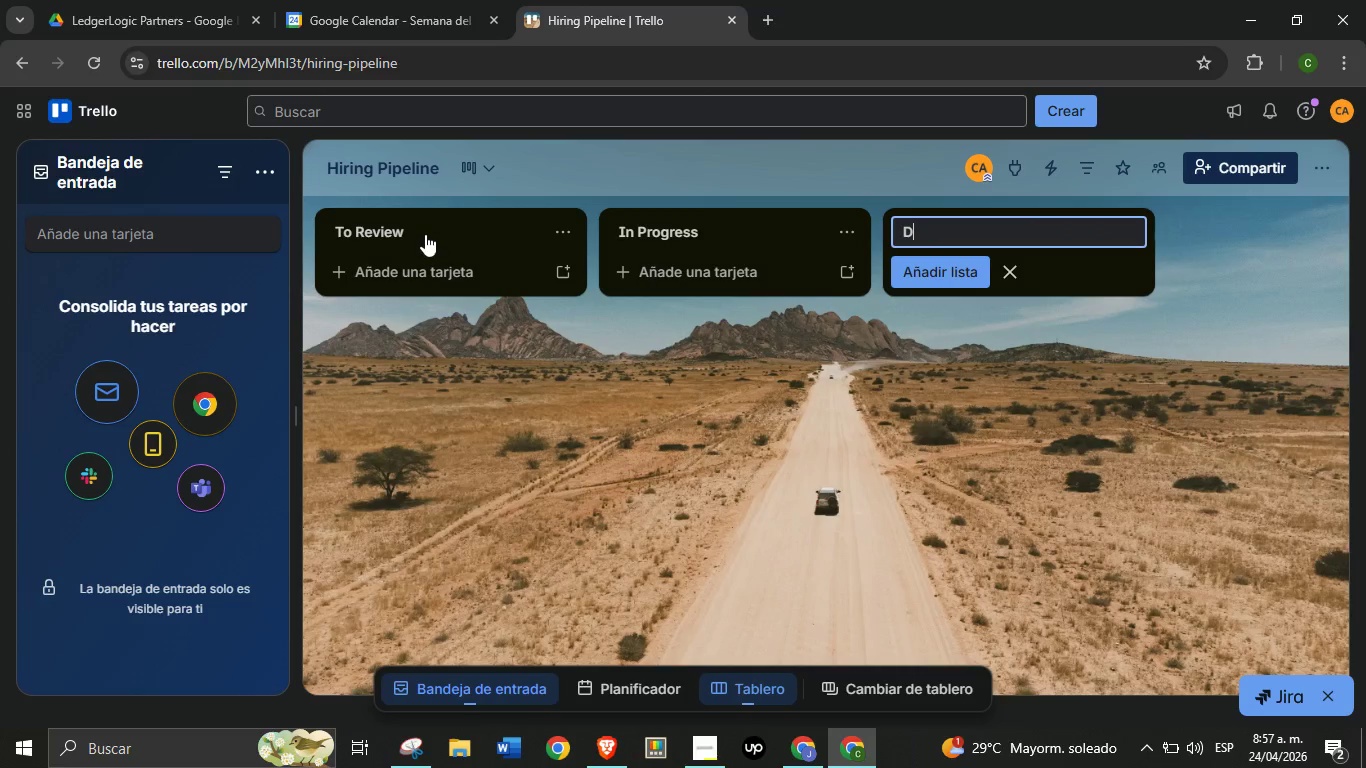 
type(Done)
 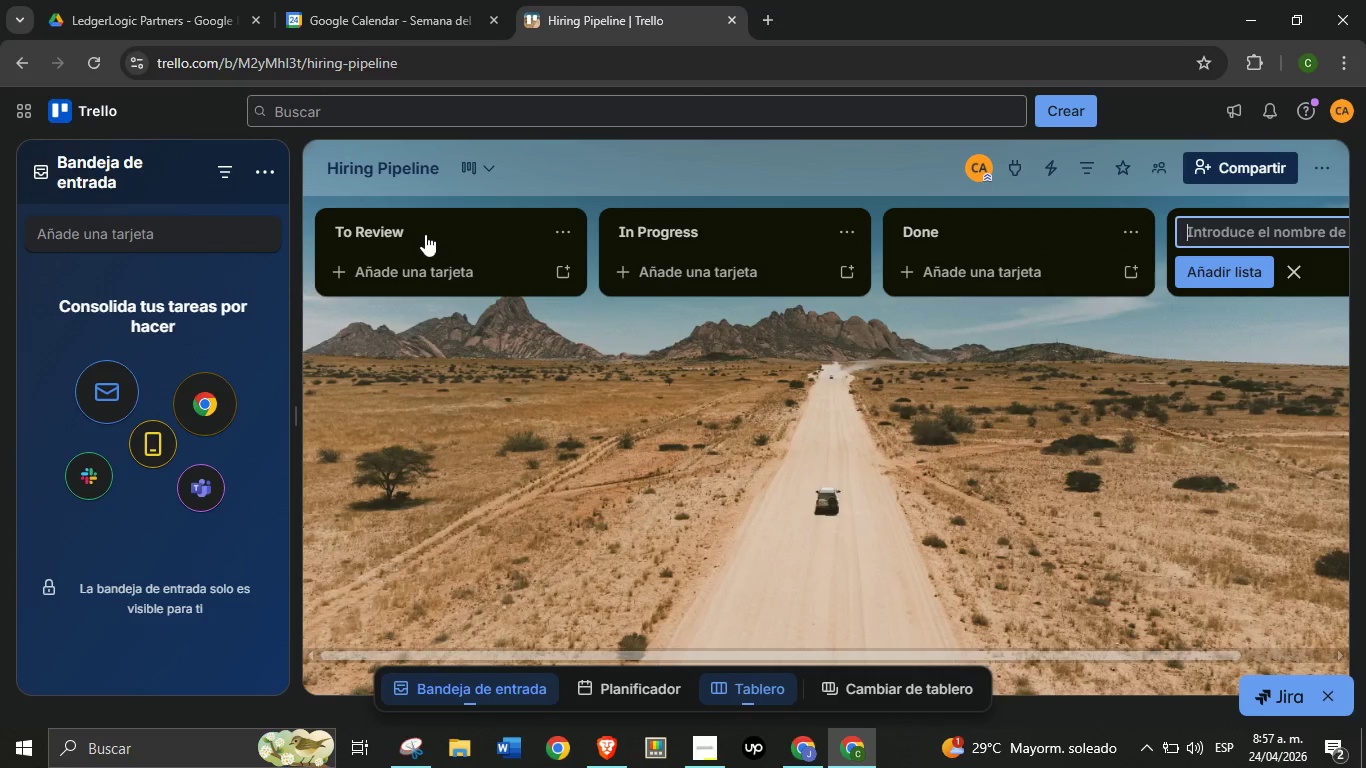 
key(Enter)
 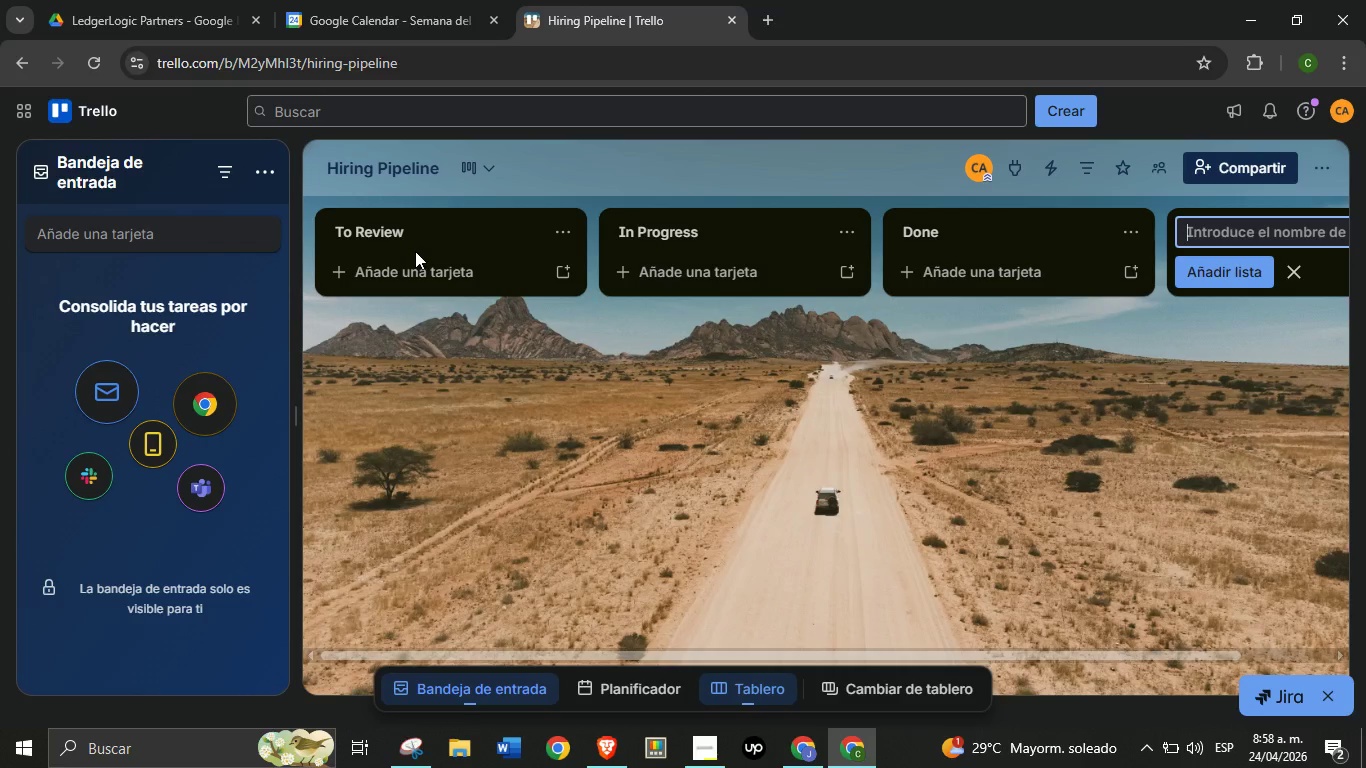 
wait(25.88)
 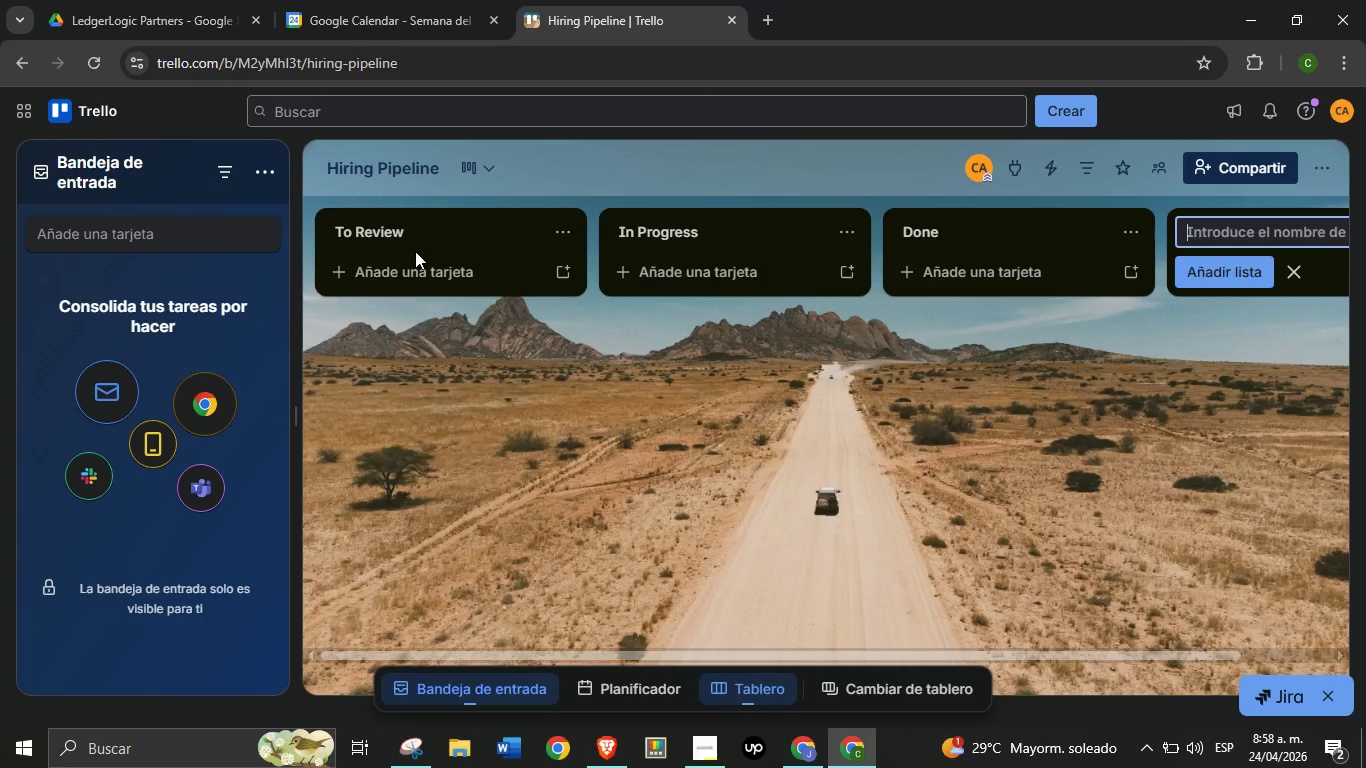 
left_click([771, 22])
 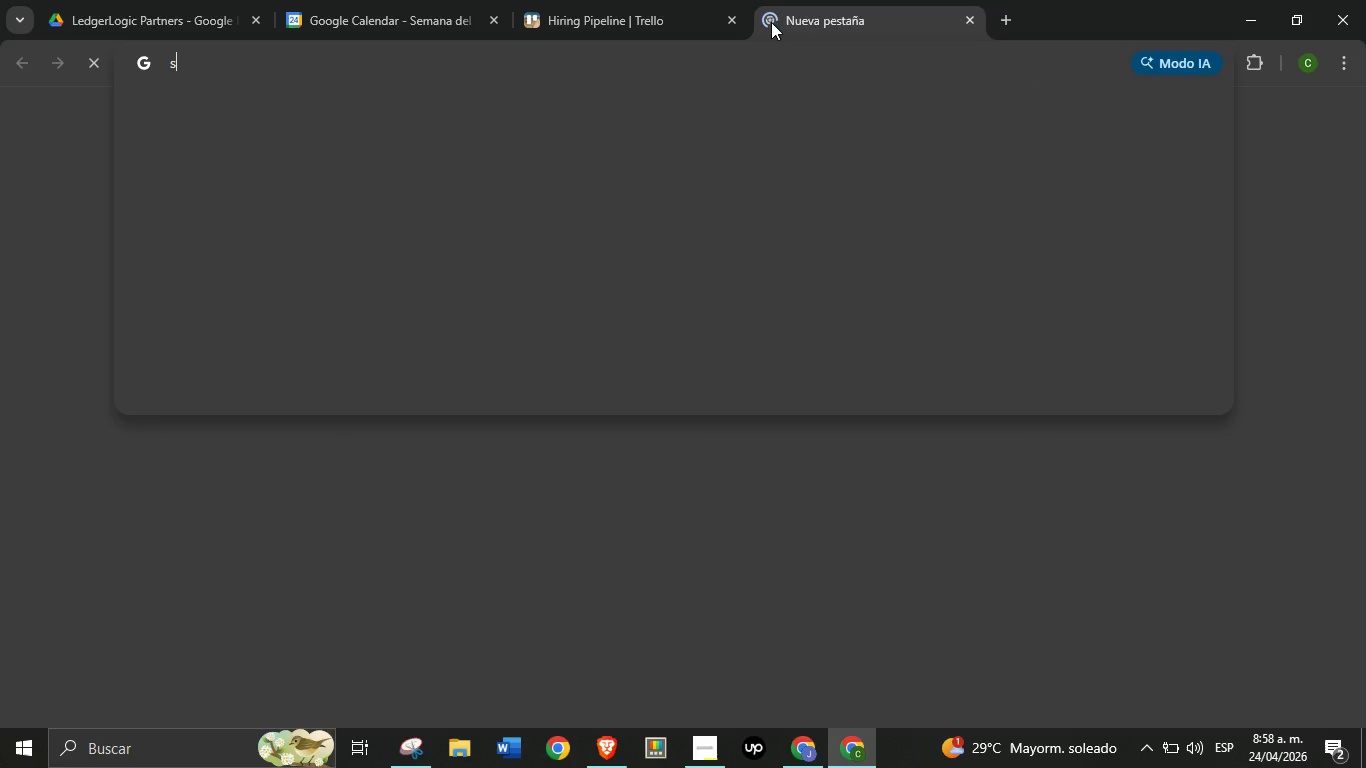 
type(slak)
key(Backspace)
 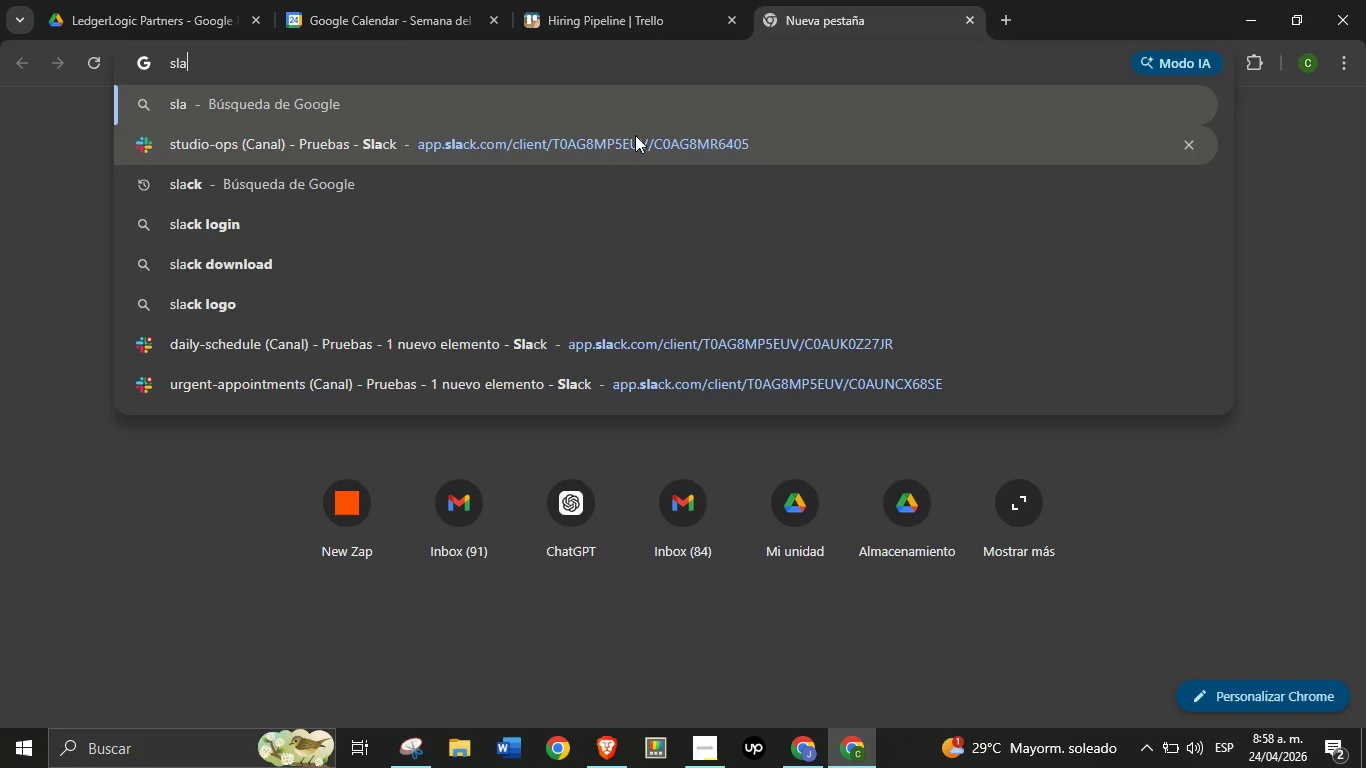 
left_click([635, 135])
 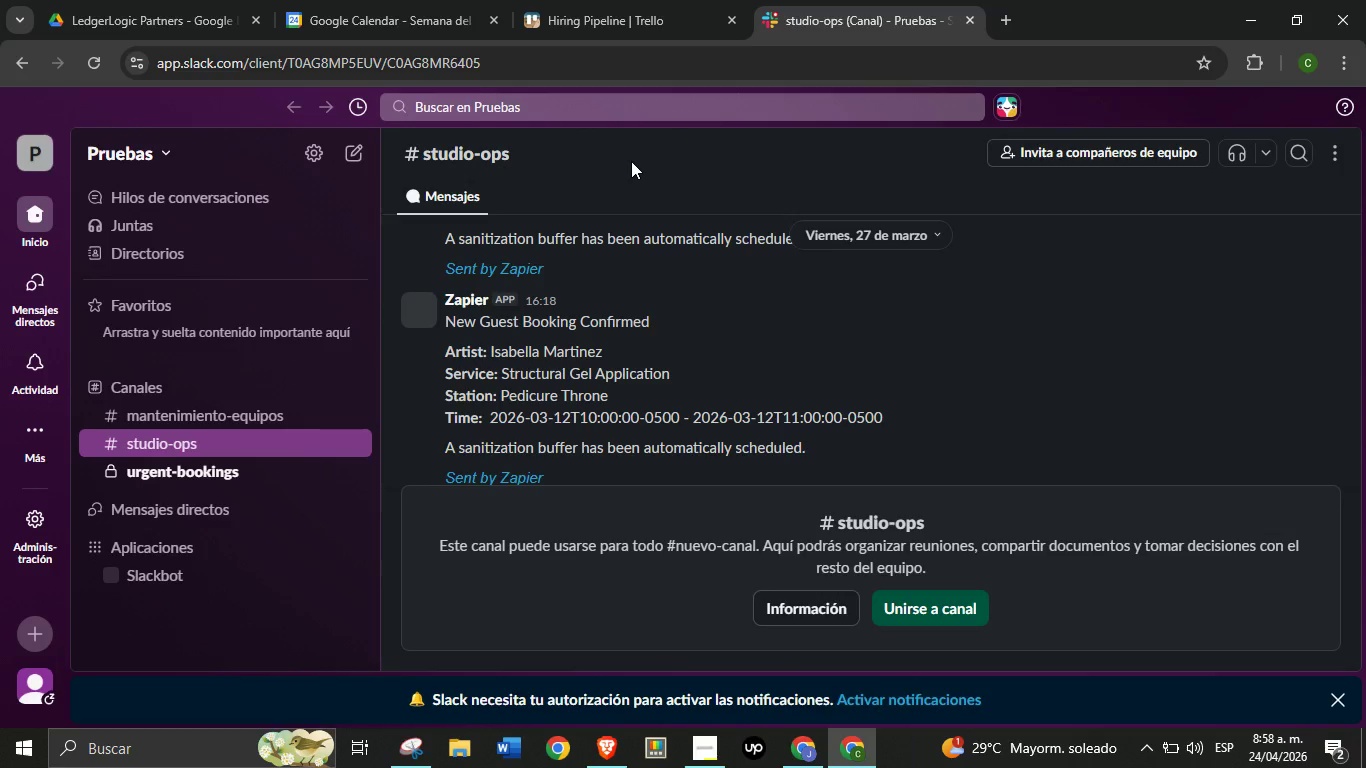 
wait(37.34)
 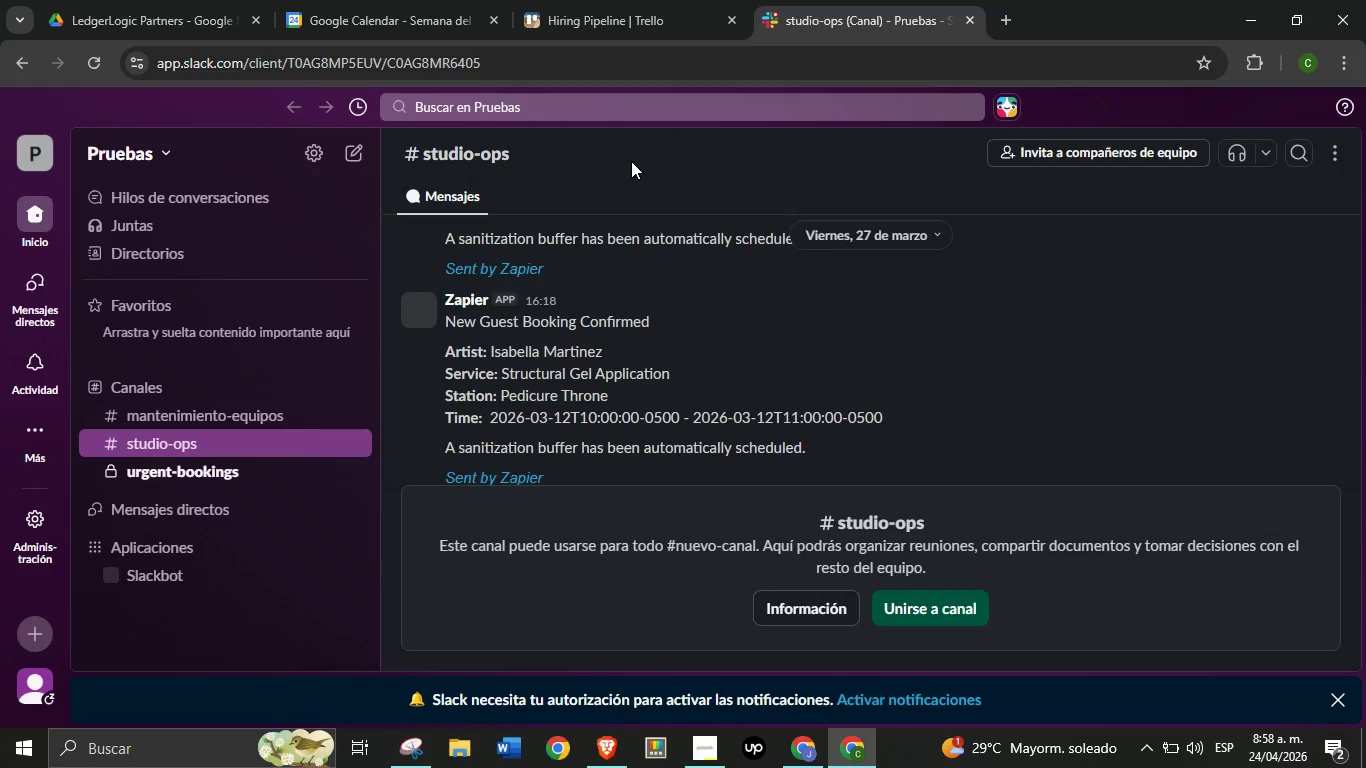 
scroll: coordinate [278, 427], scroll_direction: up, amount: 13.0
 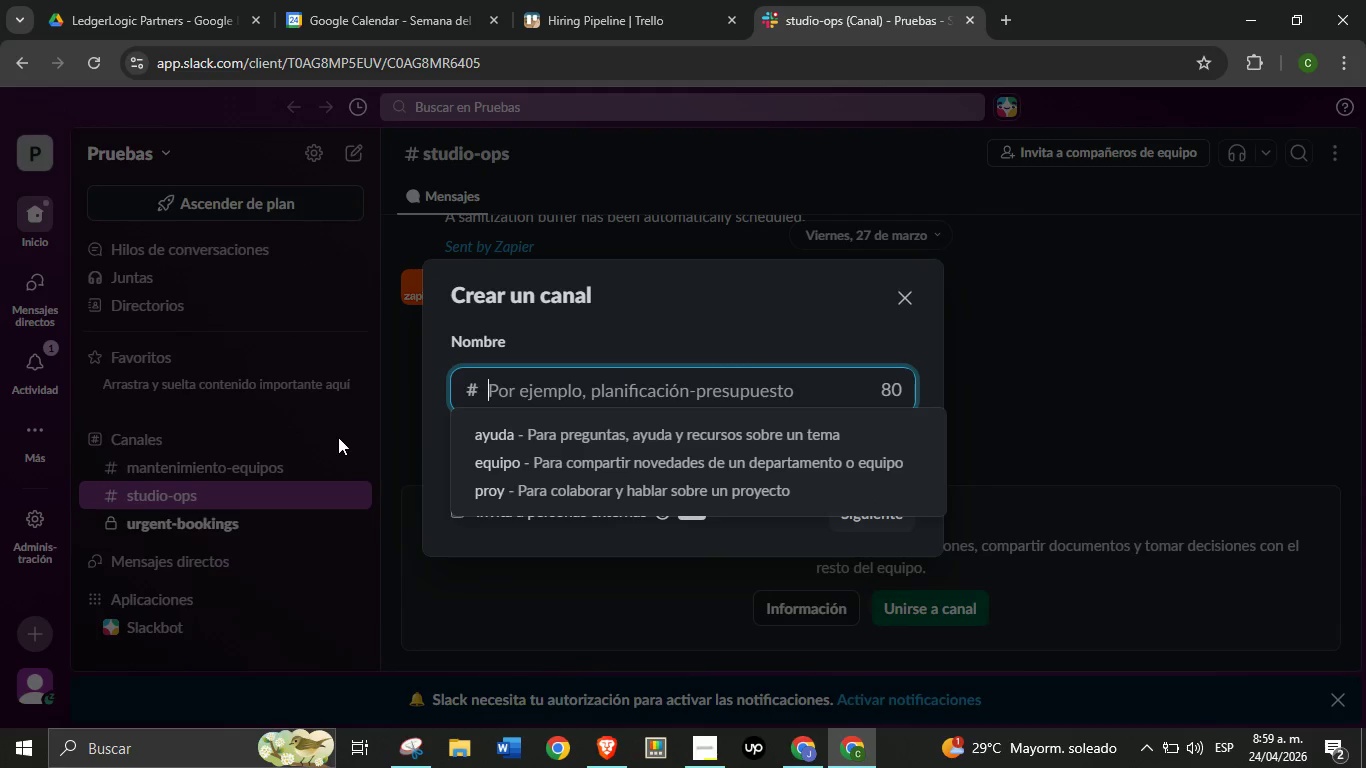 
wait(9.31)
 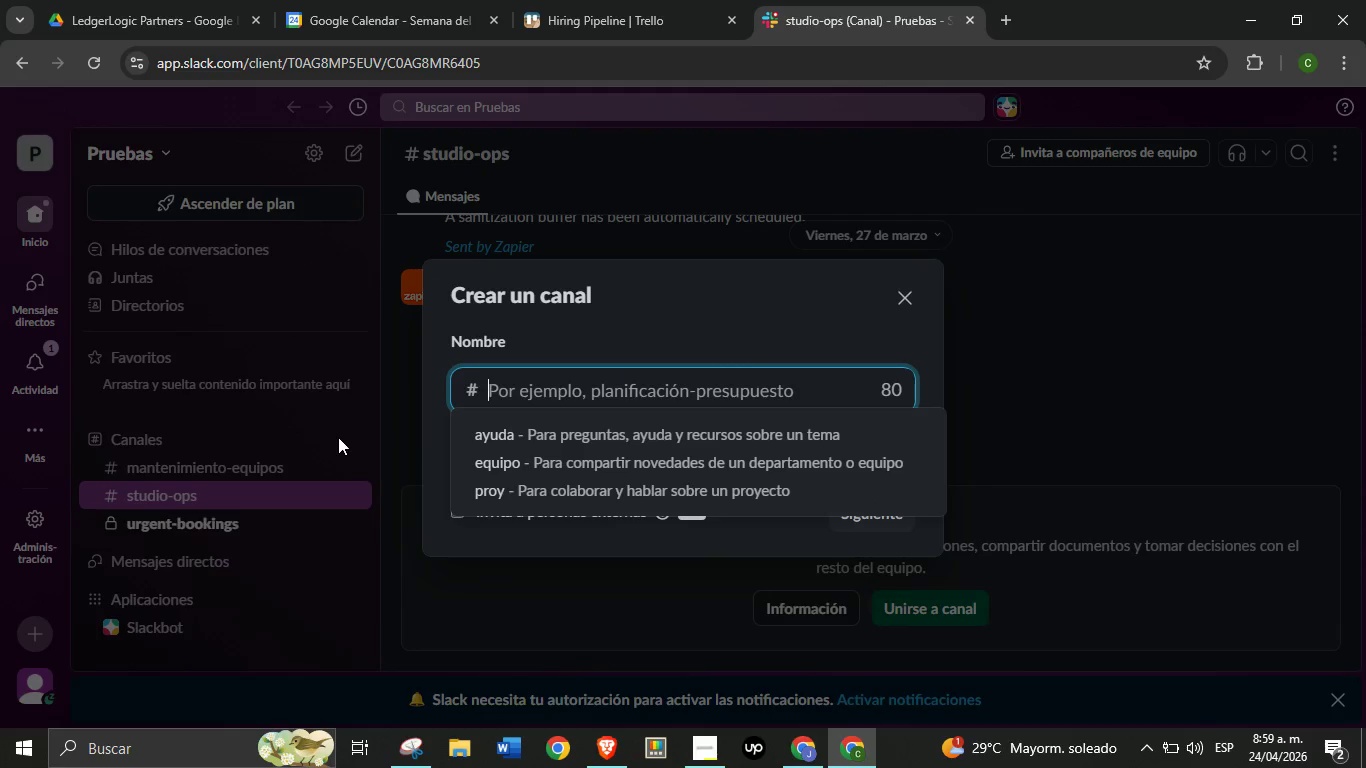 
type(adt te)
key(Backspace)
key(Backspace)
key(Backspace)
key(Backspace)
type(it team)
 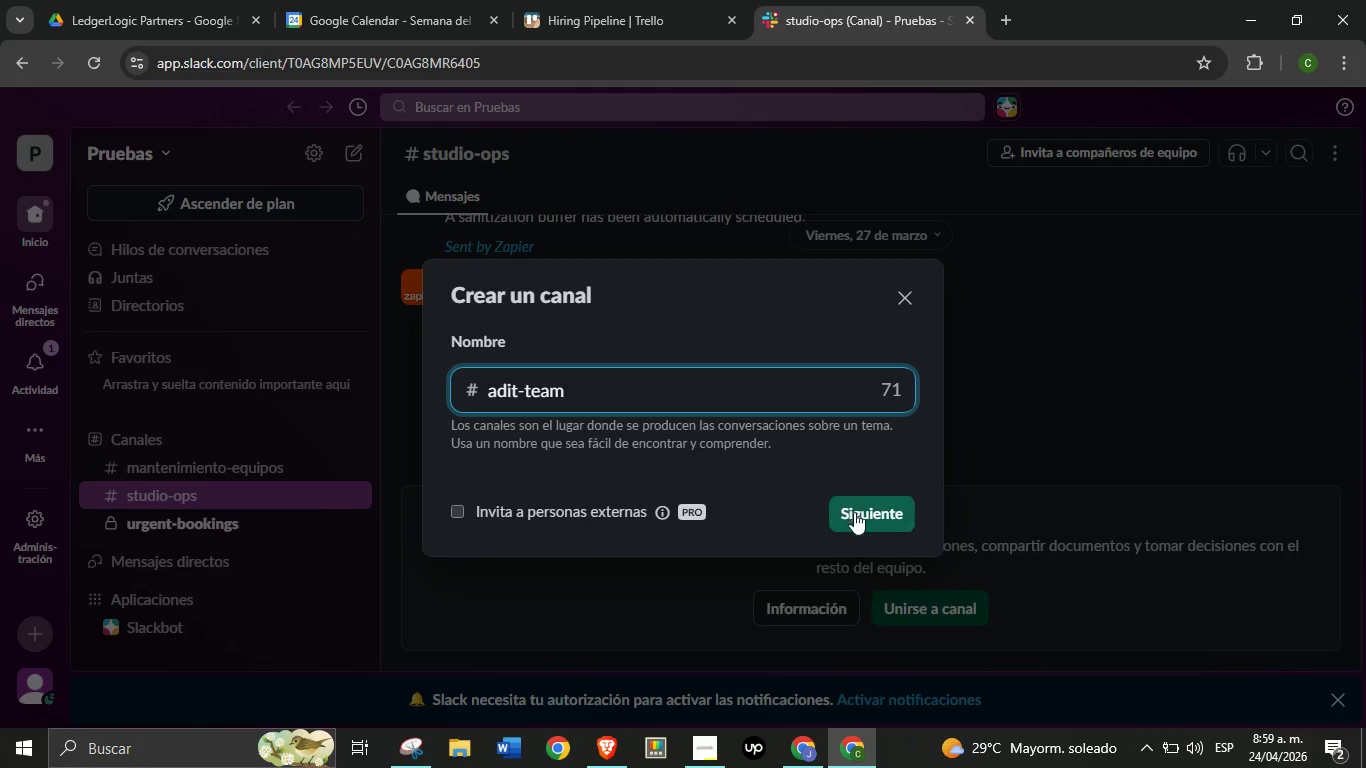 
left_click([857, 514])
 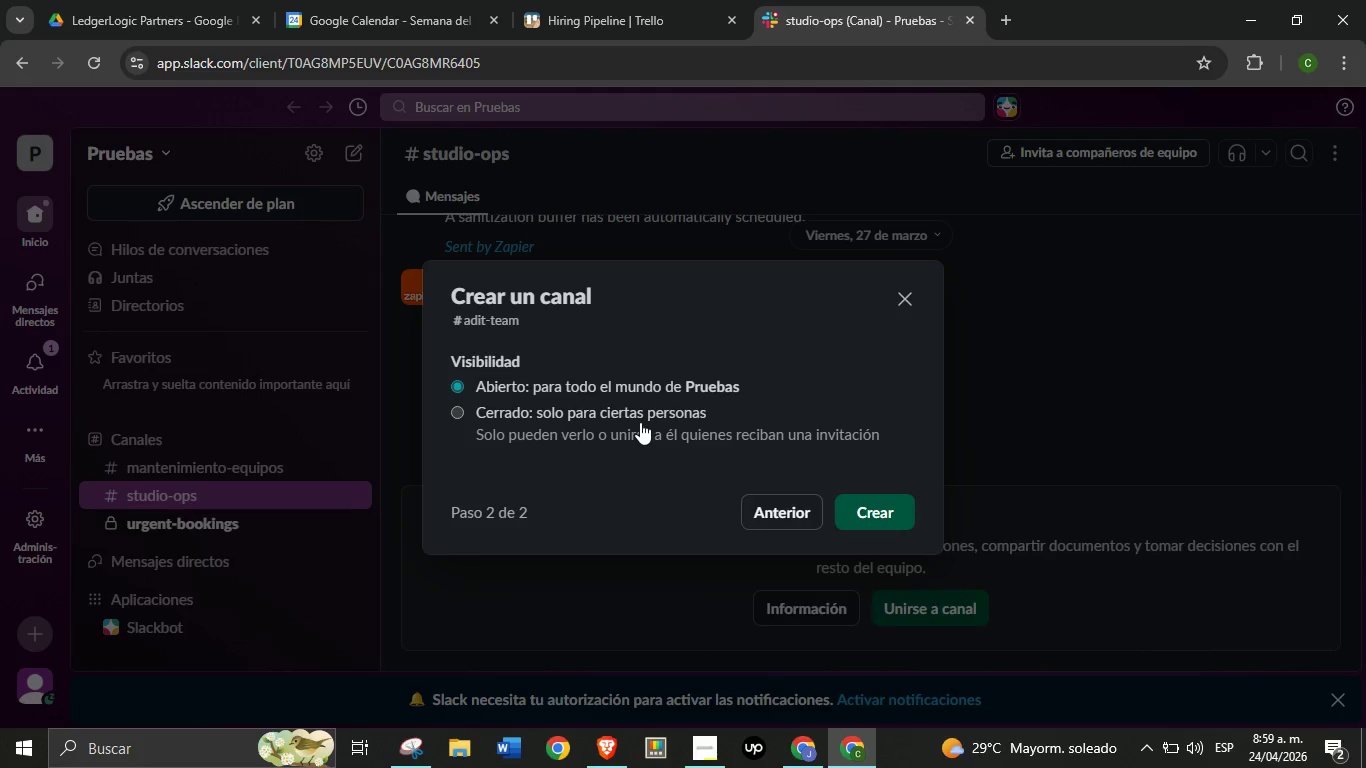 
left_click([640, 419])
 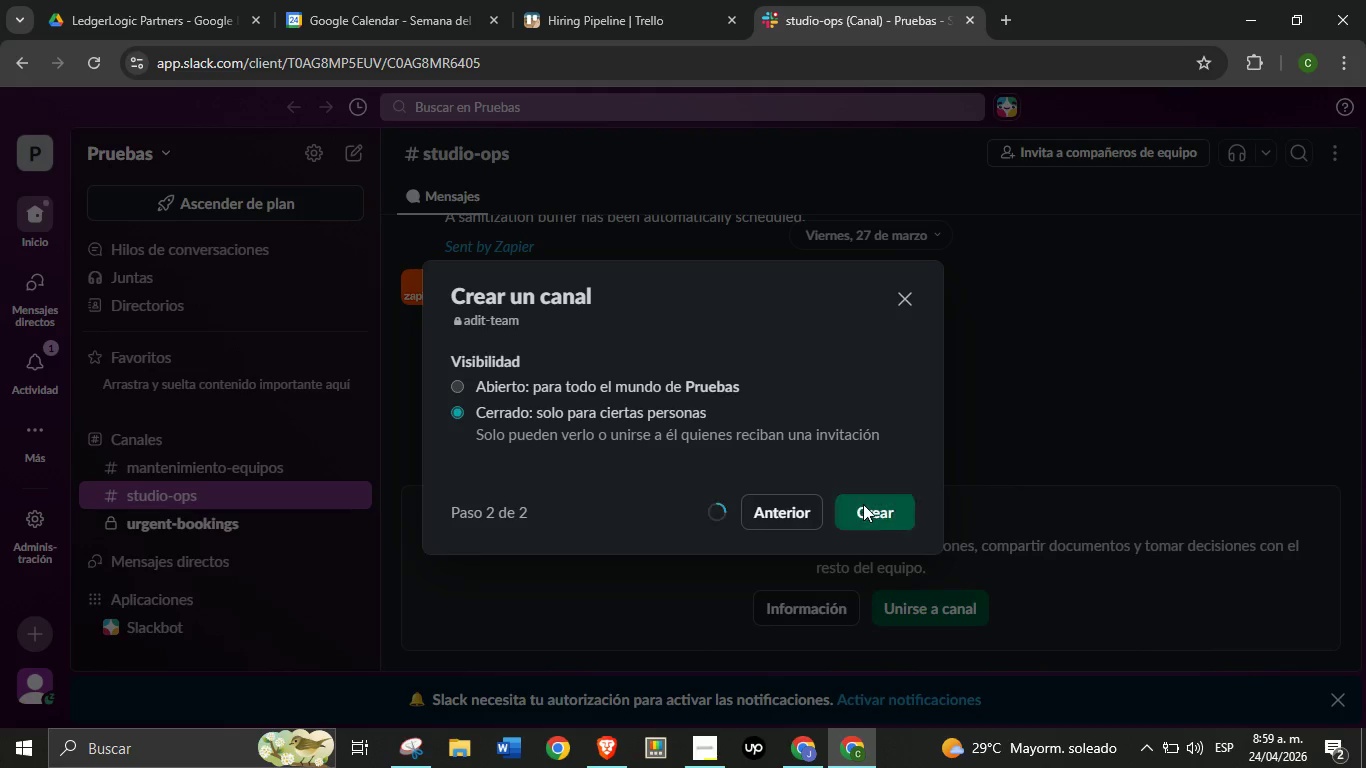 
left_click([863, 504])
 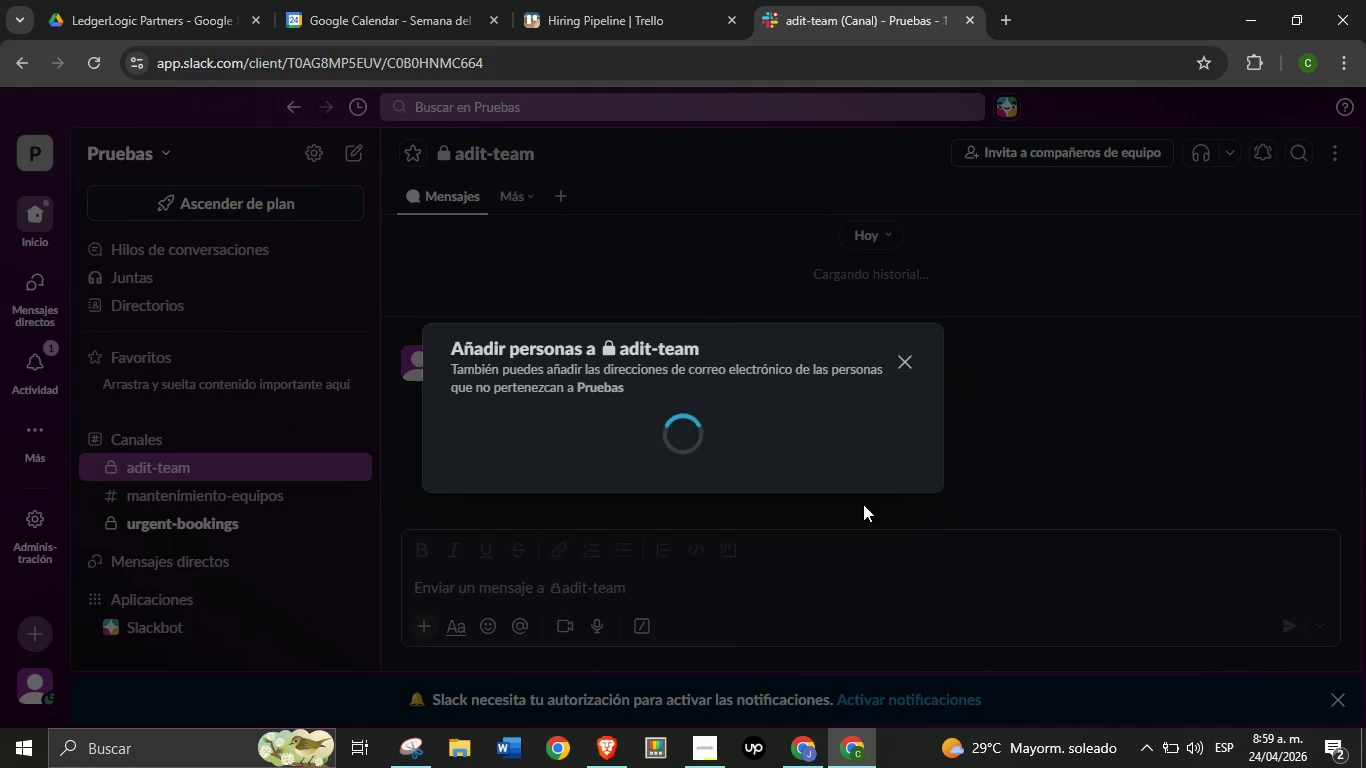 
mouse_move([678, 494])
 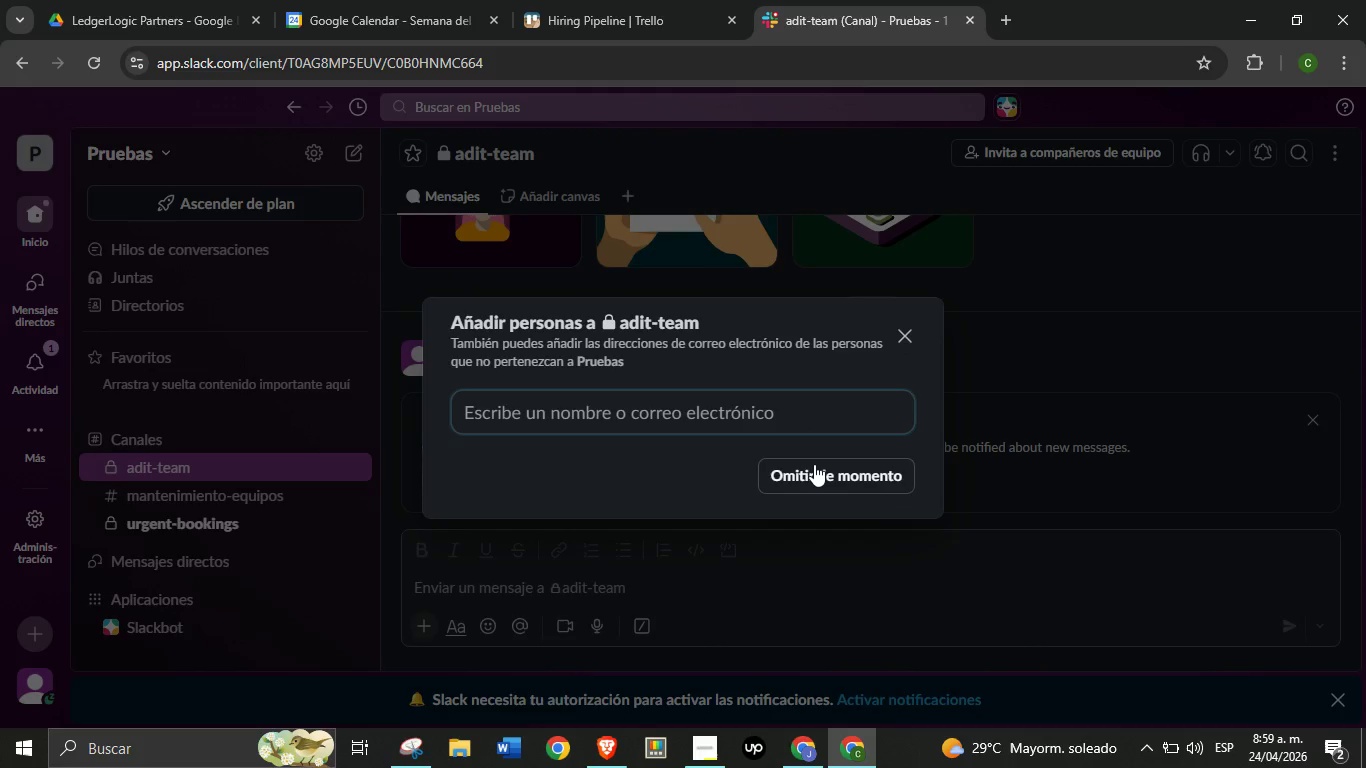 
left_click([813, 464])
 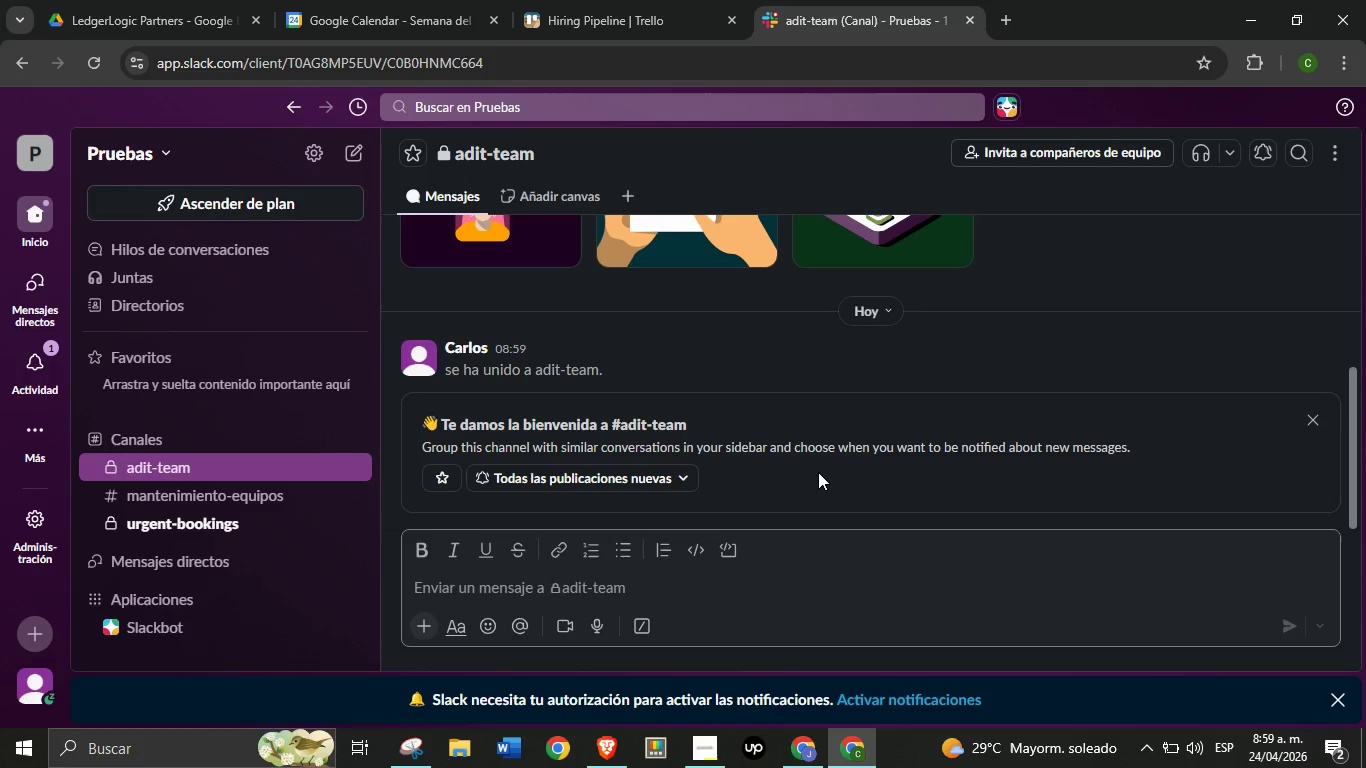 
wait(12.67)
 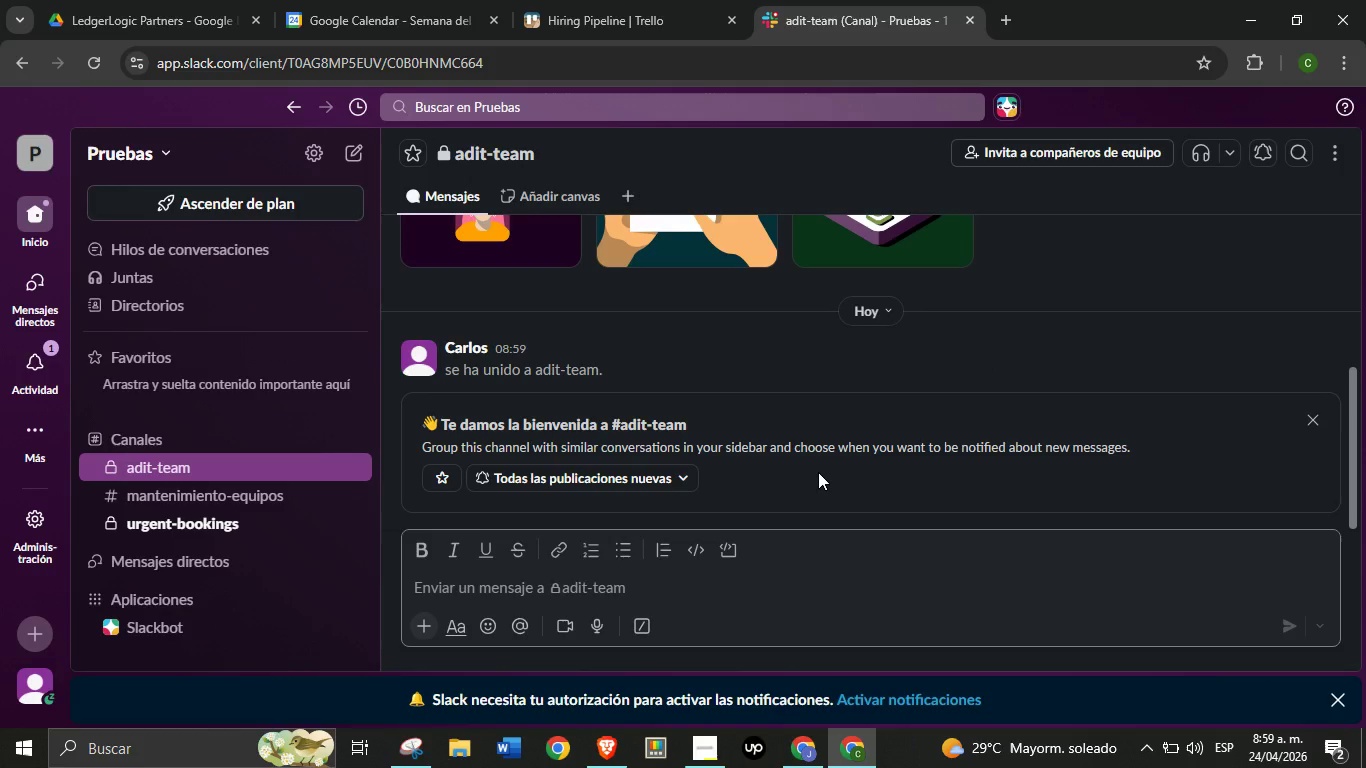 
left_click([423, 0])
 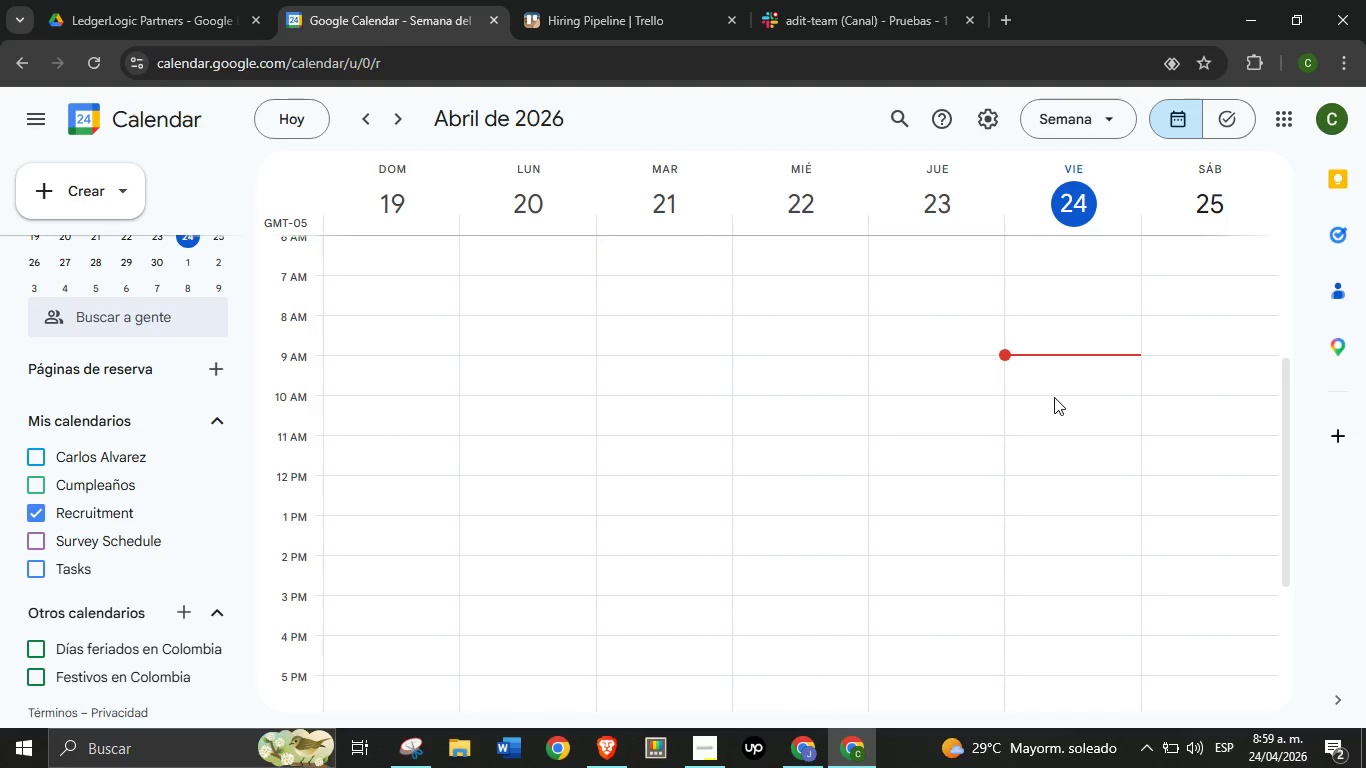 
left_click([1054, 397])
 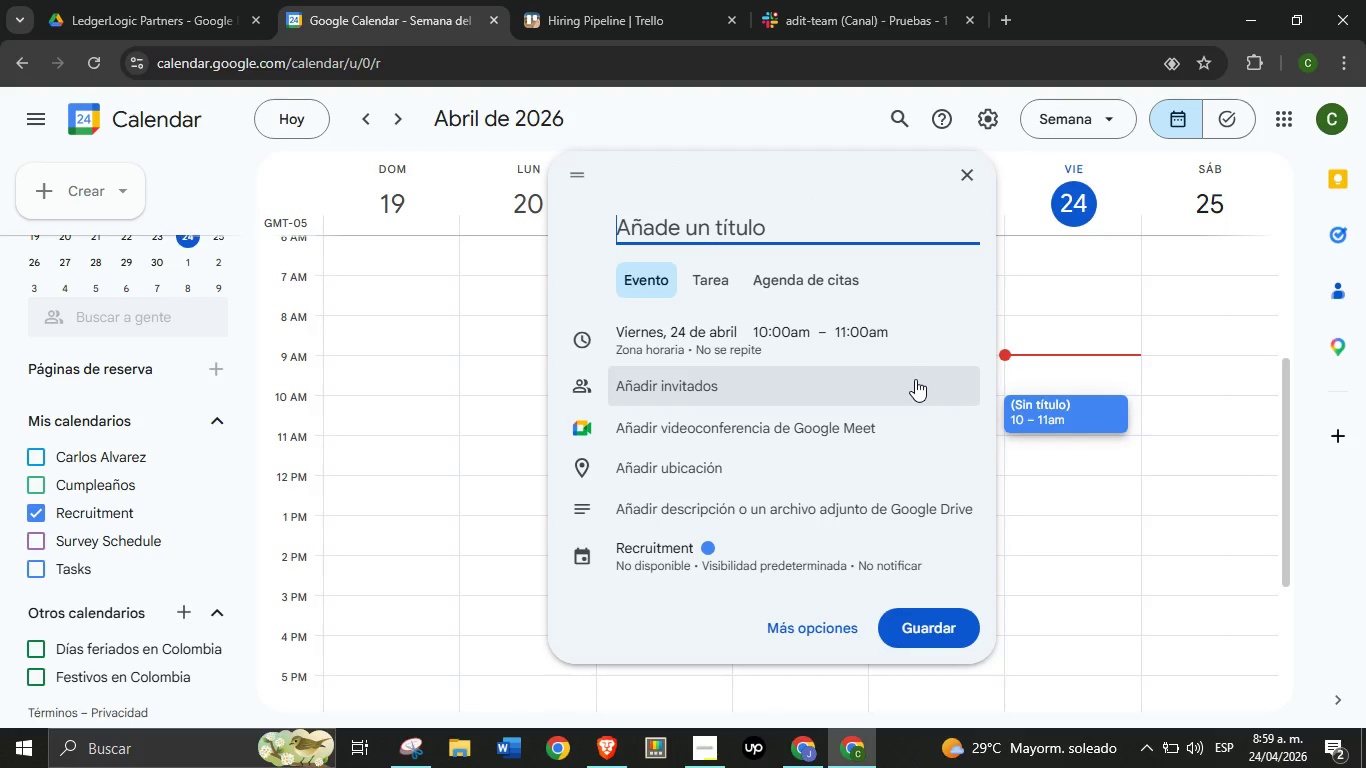 
wait(7.25)
 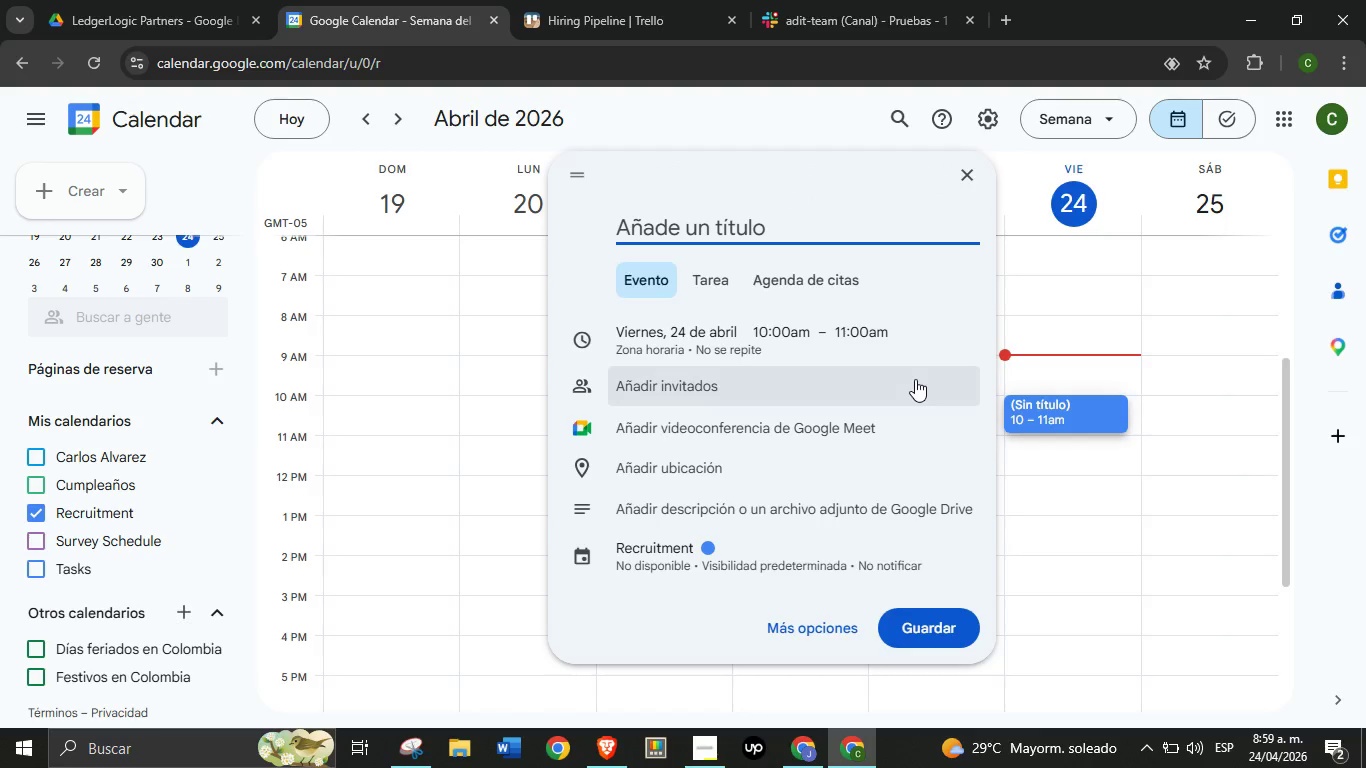 
type(TECH-EVAL)
 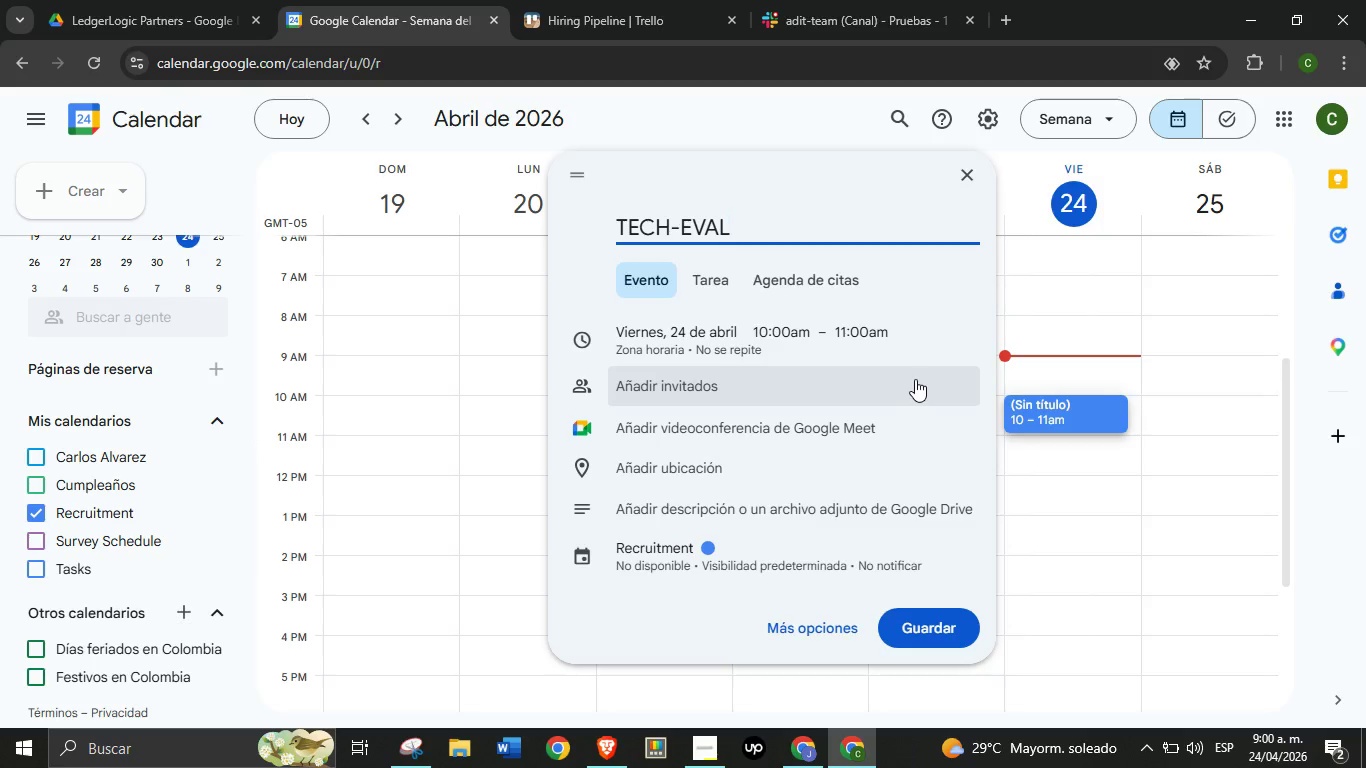 
wait(5.89)
 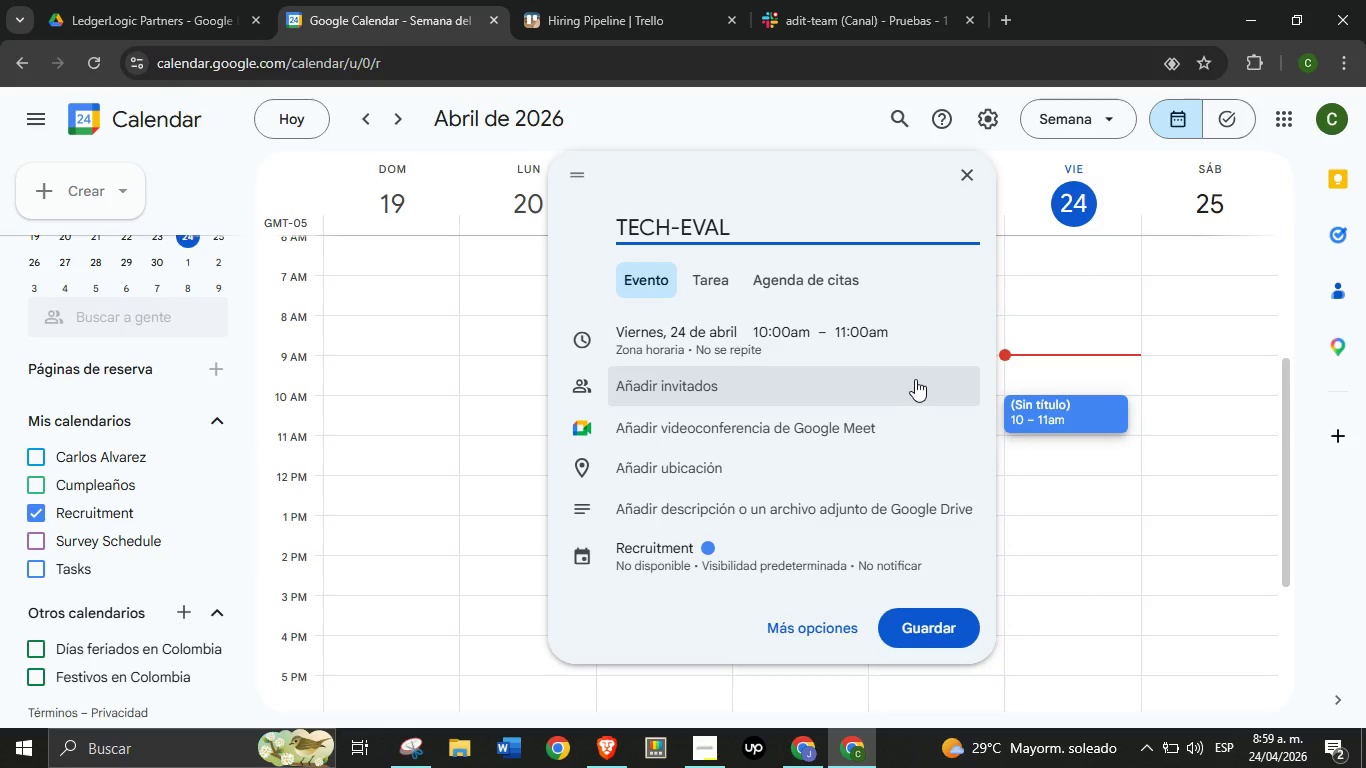 
type(> Jamie Smith)
 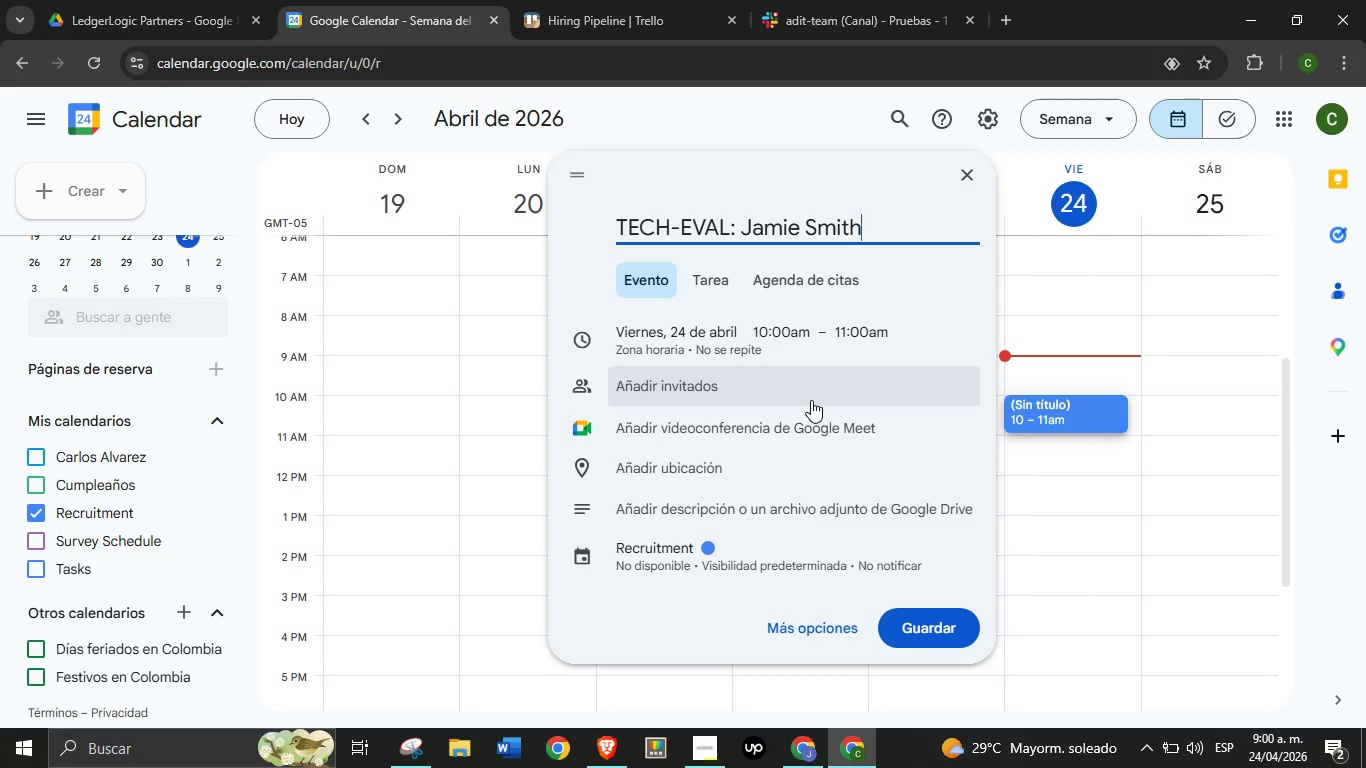 
wait(7.81)
 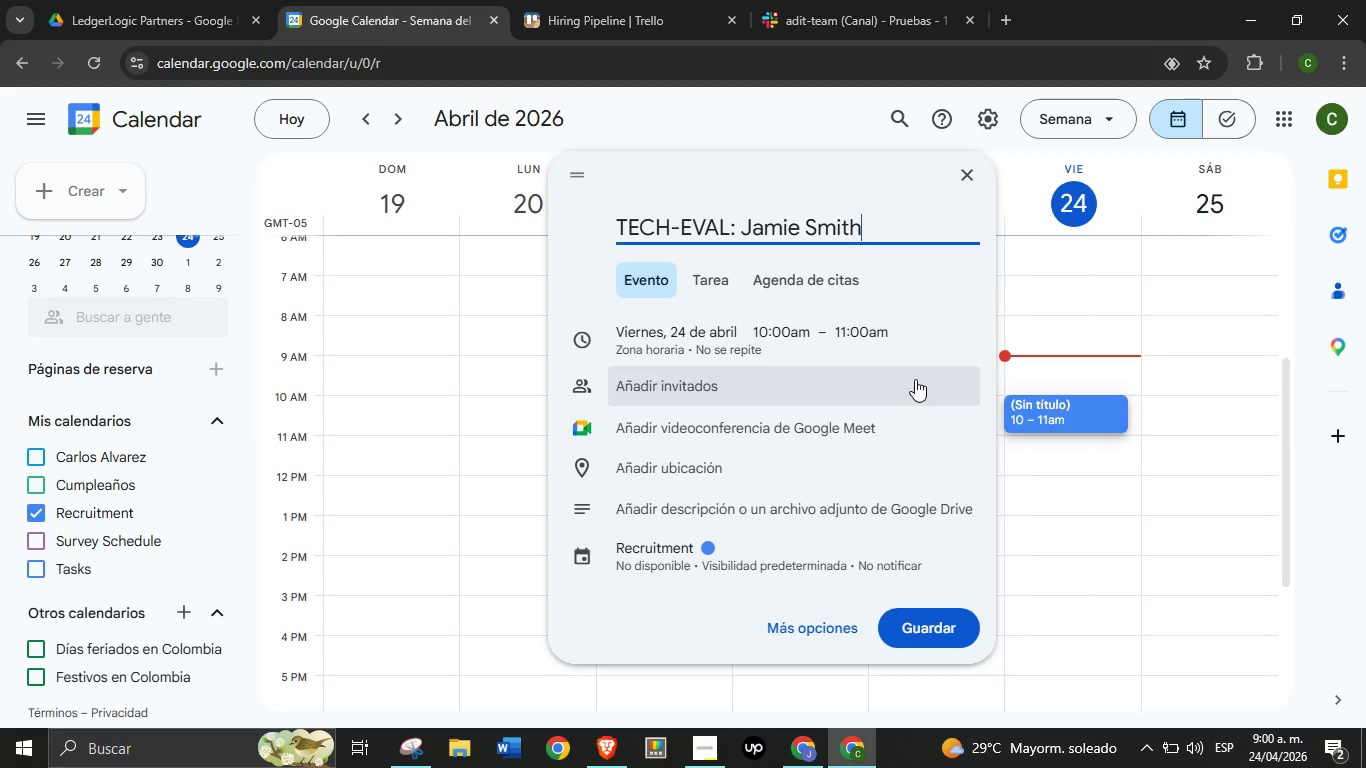 
scroll: coordinate [811, 400], scroll_direction: up, amount: 1.0
 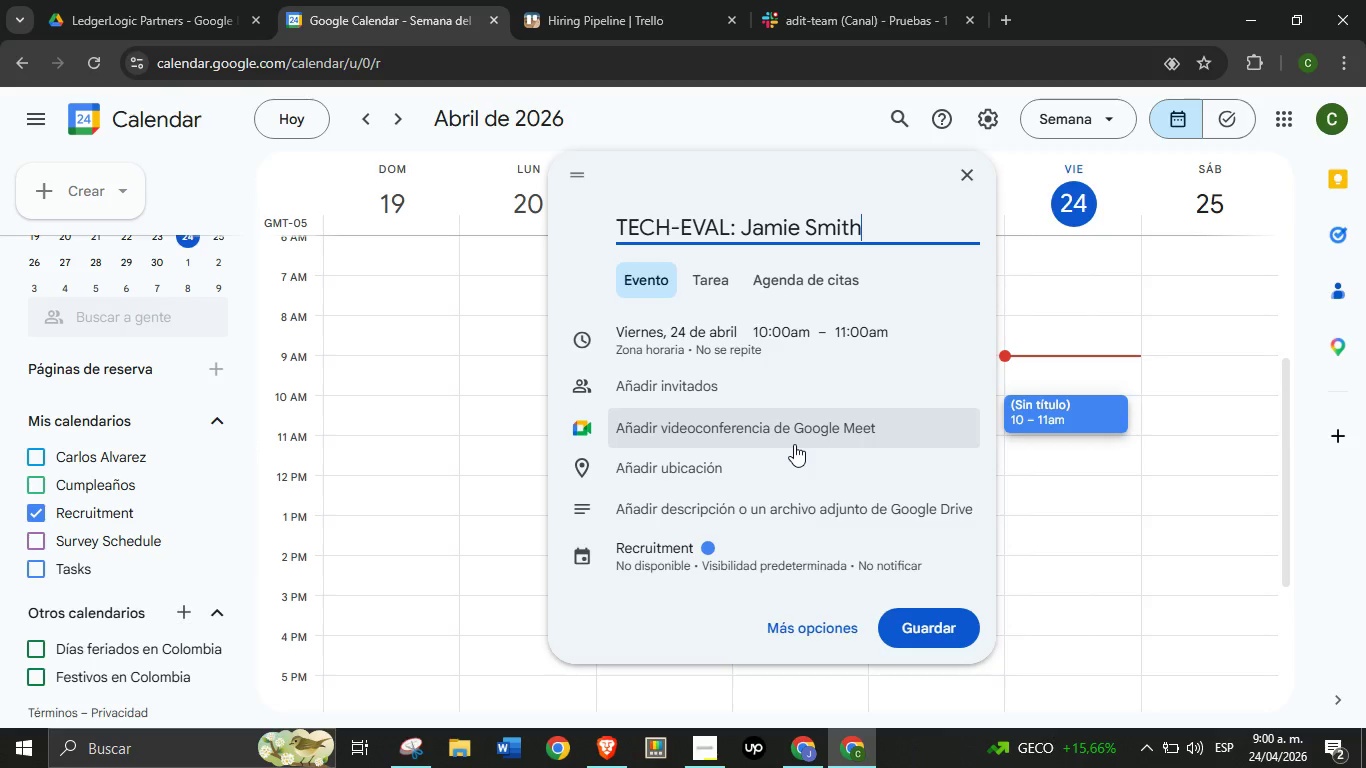 
wait(29.32)
 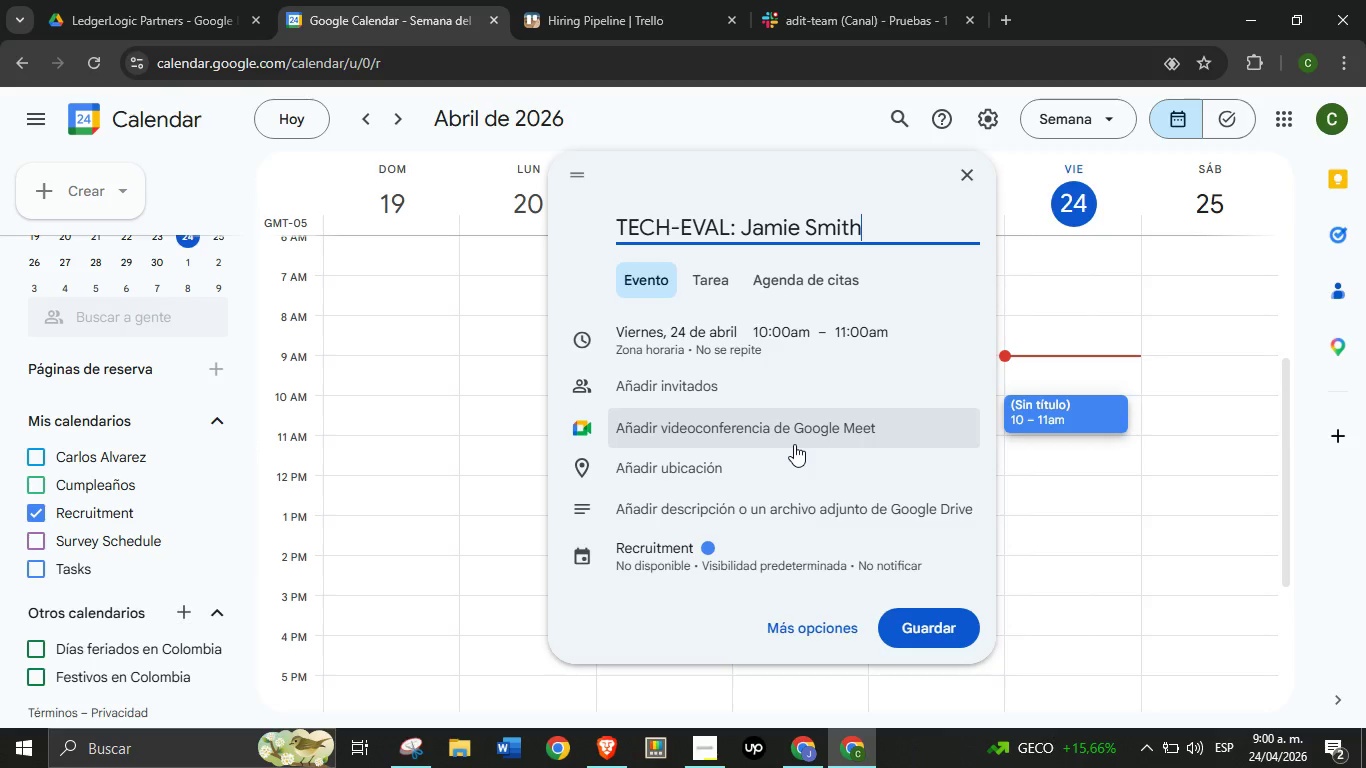 
scroll: coordinate [794, 444], scroll_direction: down, amount: 2.0
 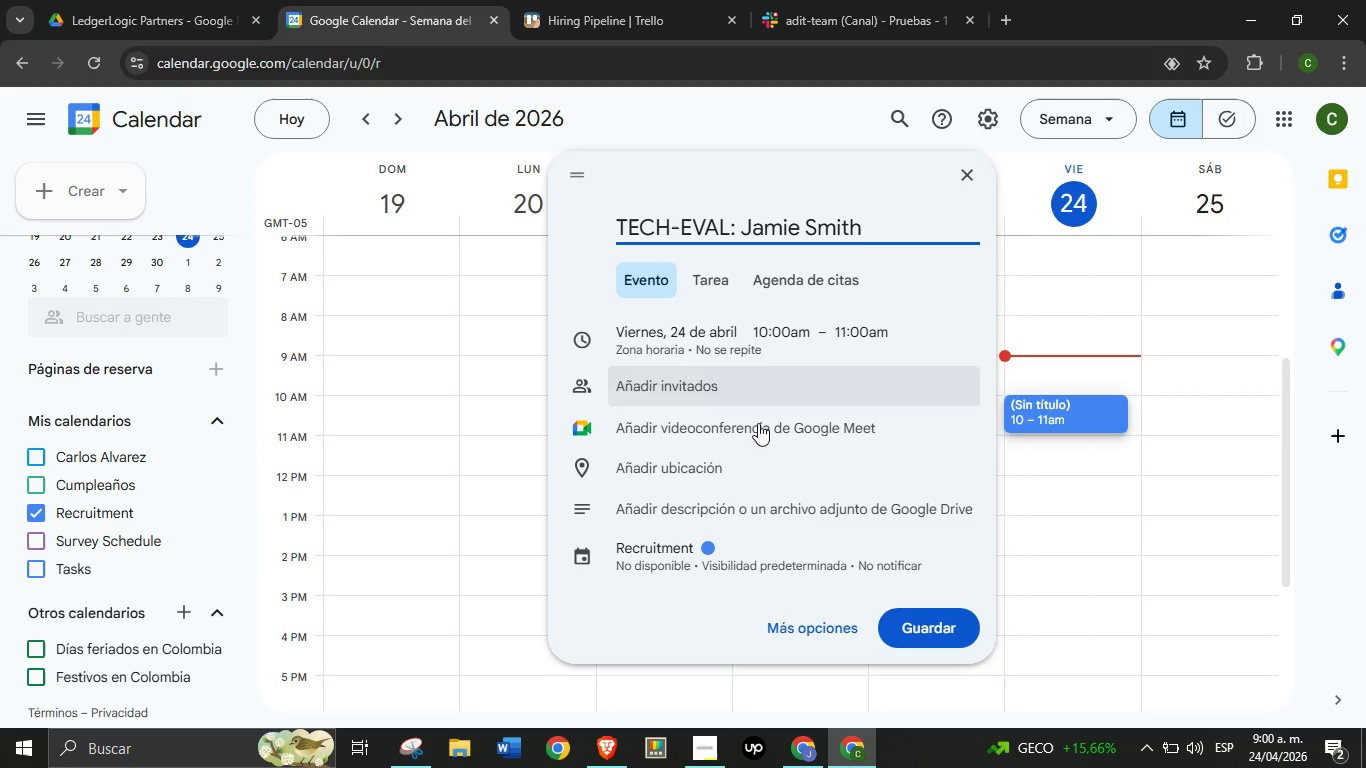 
mouse_move([735, 514])
 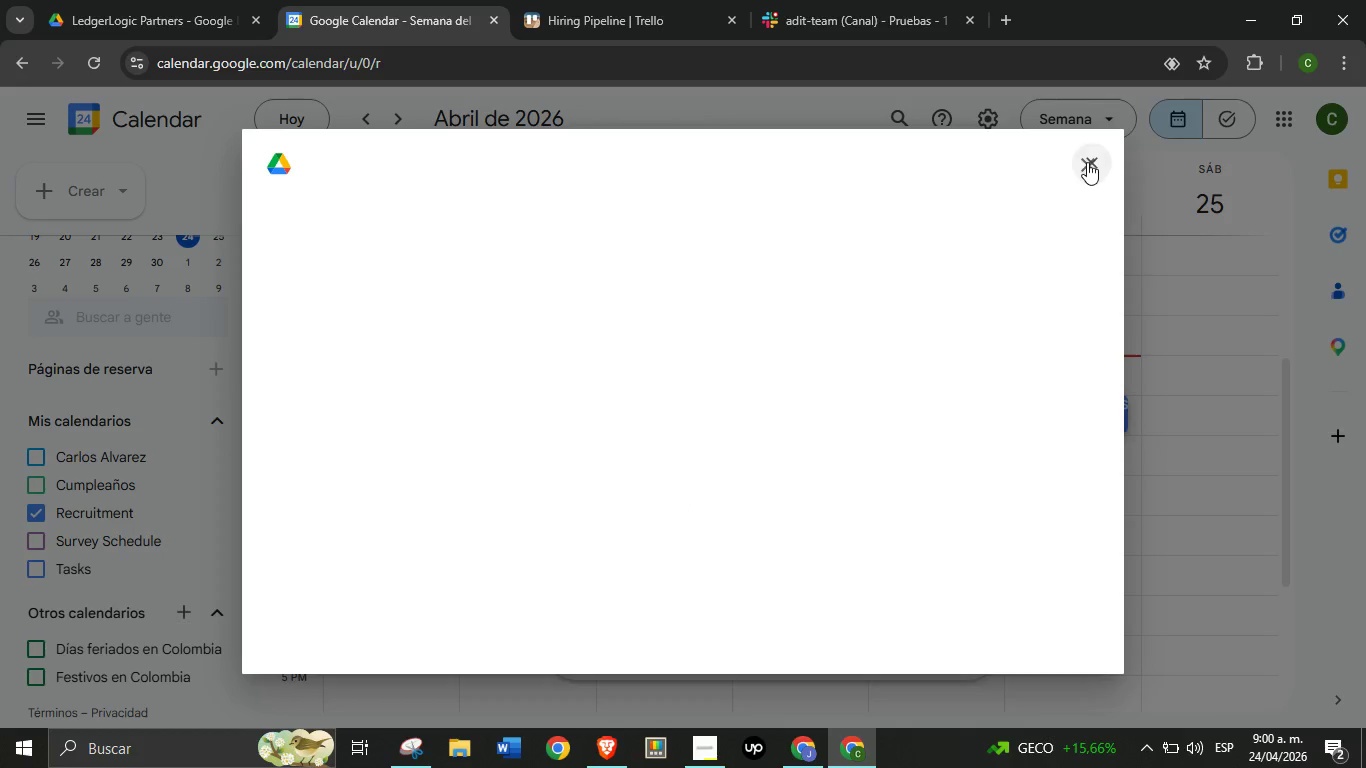 
left_click([1087, 162])
 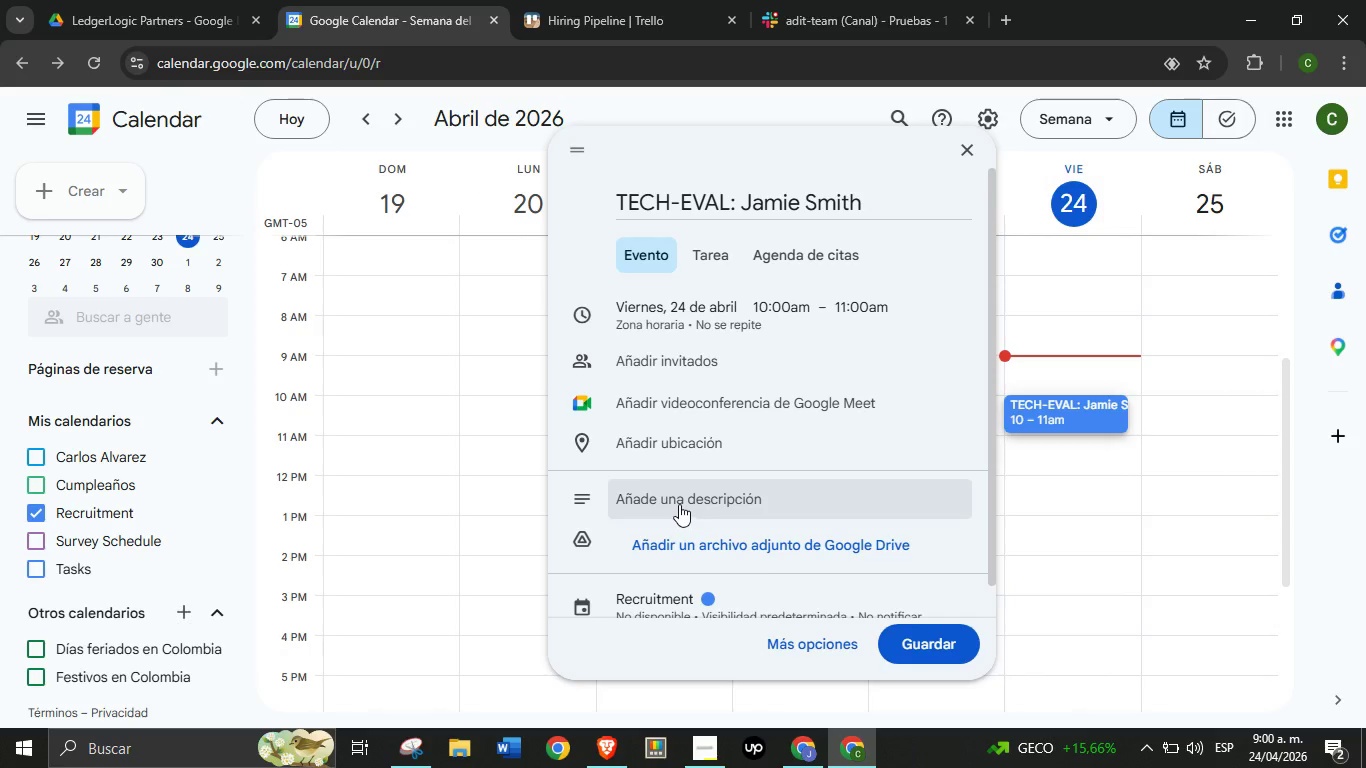 
left_click([679, 504])
 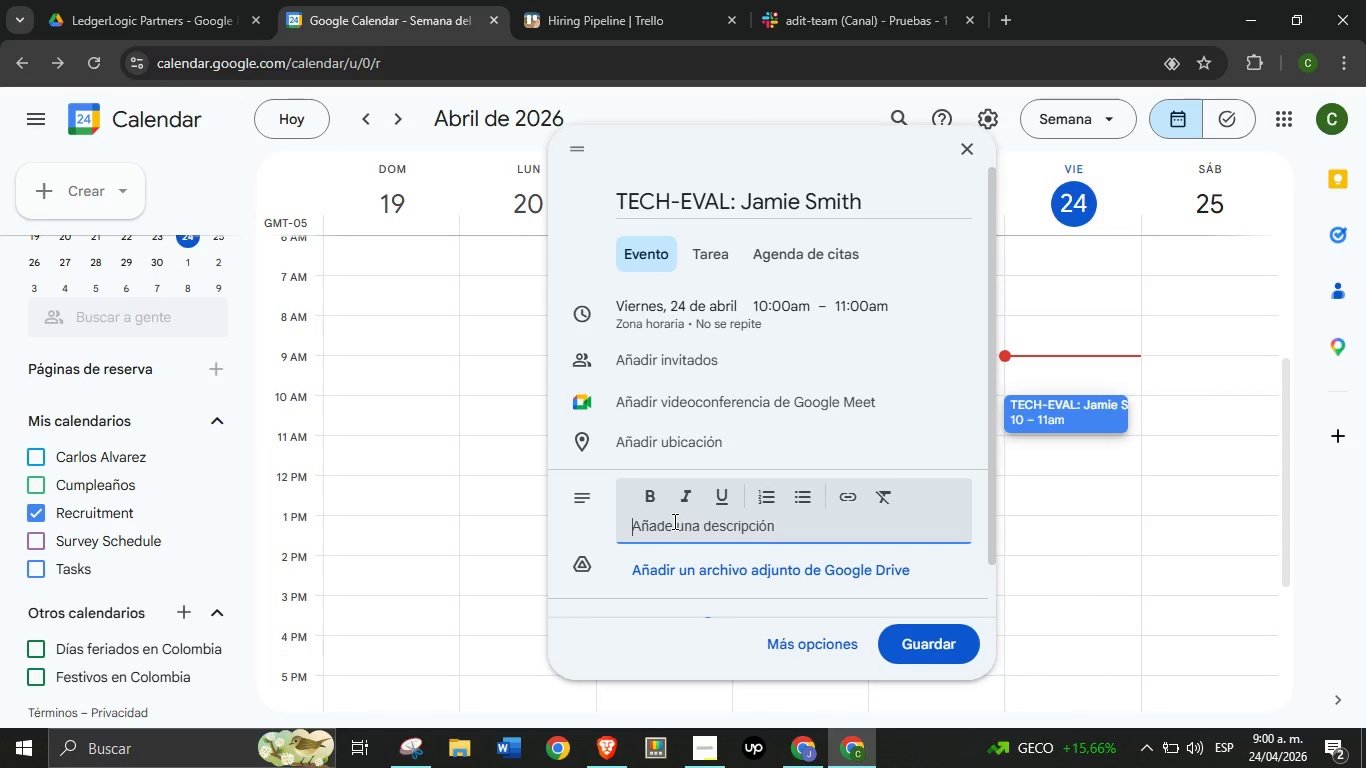 
type(Candidato para el puesto de Senior Auditor. Experiencia prec)
key(Backspace)
type(via en firmas de CPA con enfq)
key(Backspace)
type(oque en construcci;on. Notas de la entrevista HR> Excelente )
 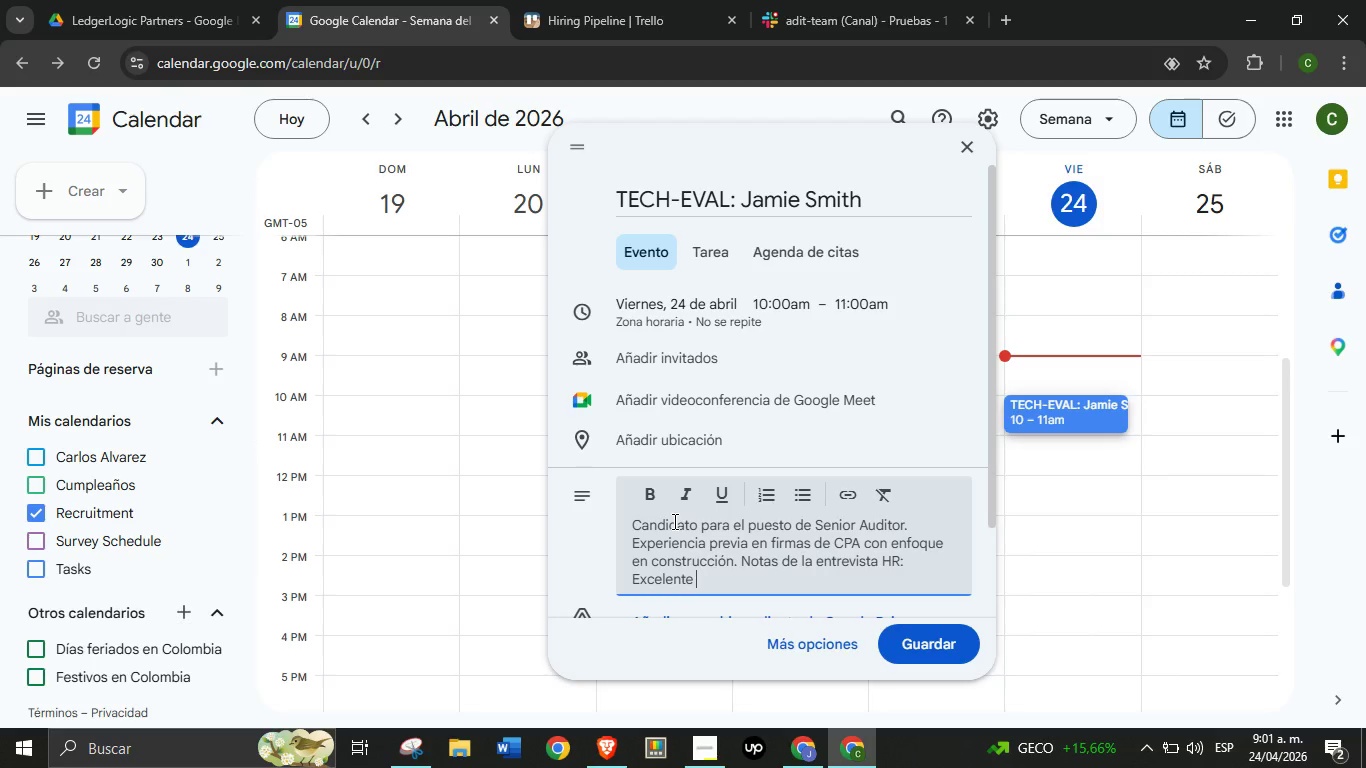 
wait(7.17)
 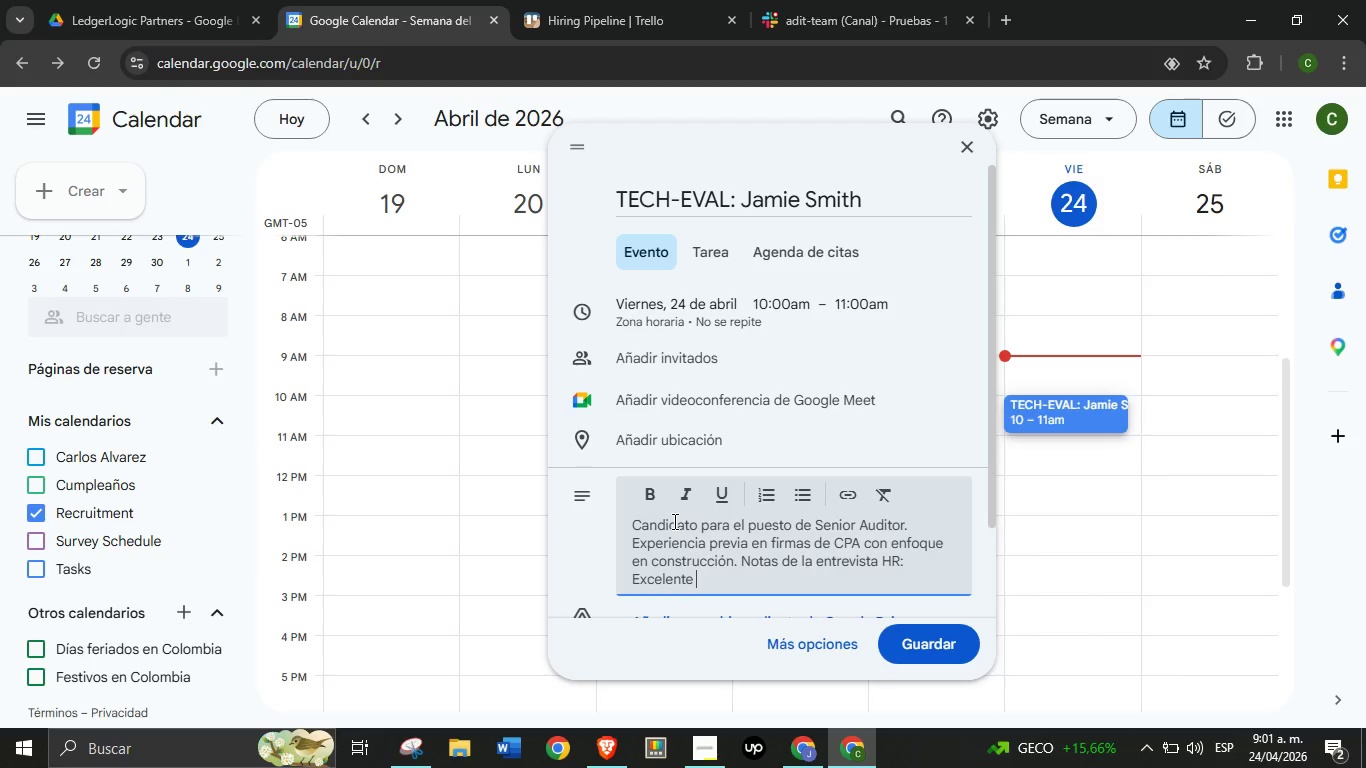 
type(comunicaci;on)
 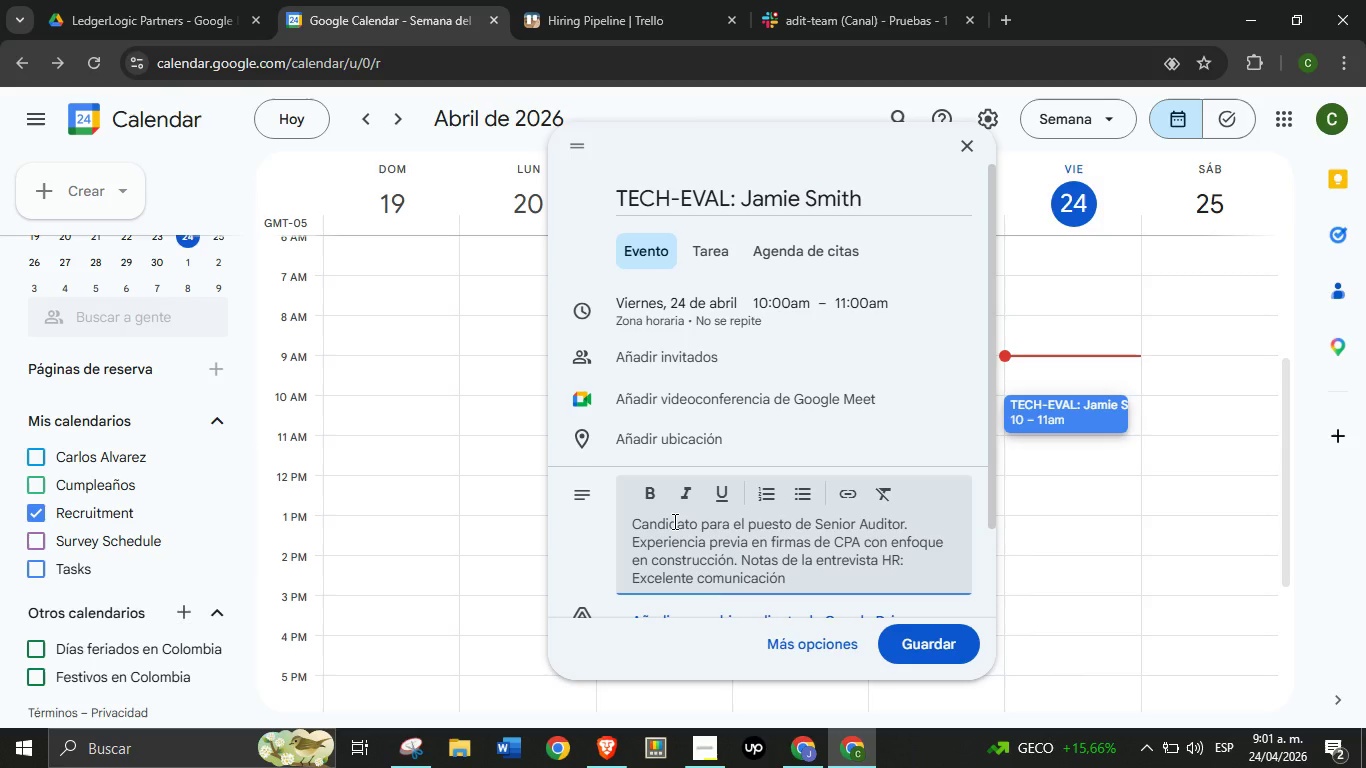 
type(, dominio de )
 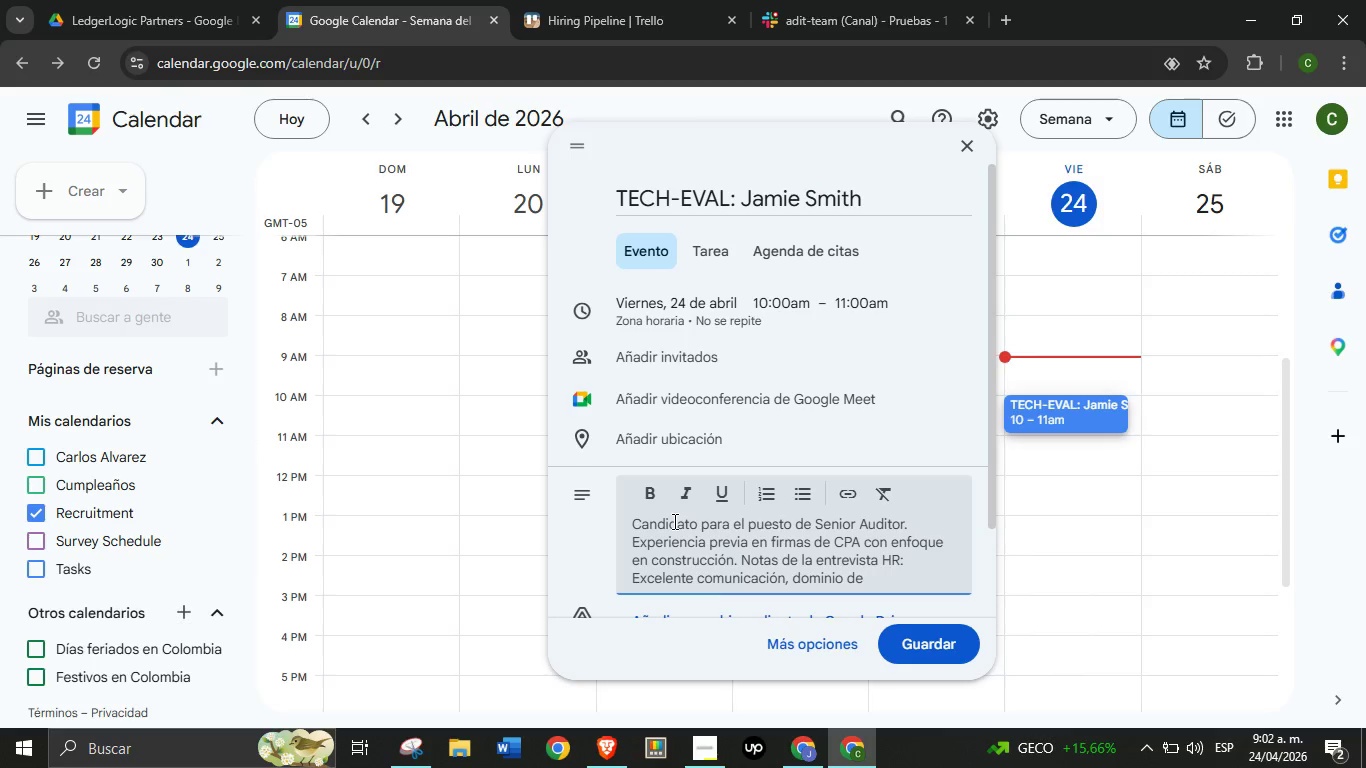 
wait(5.89)
 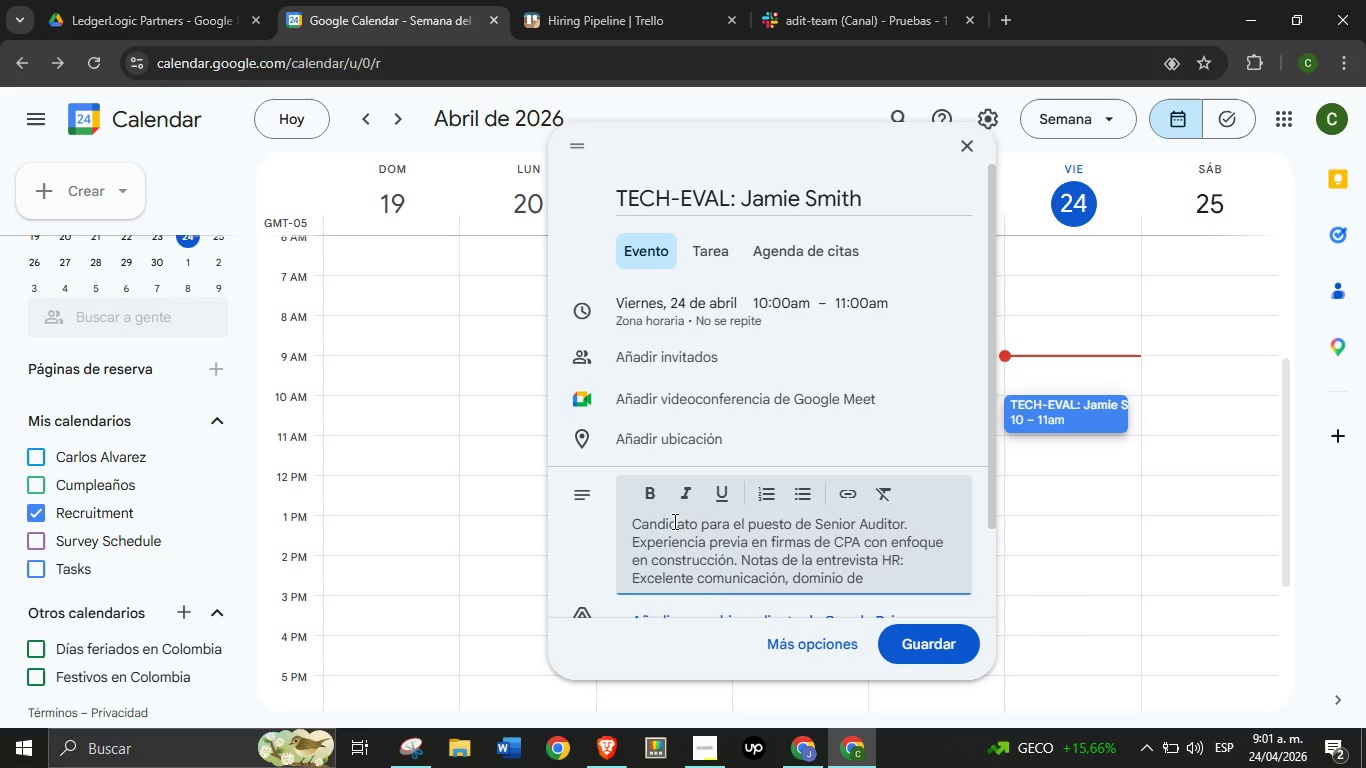 
type(enfoque en constrc)
key(Backspace)
type(ucci;on )
key(Backspace)
type(. Nota)
 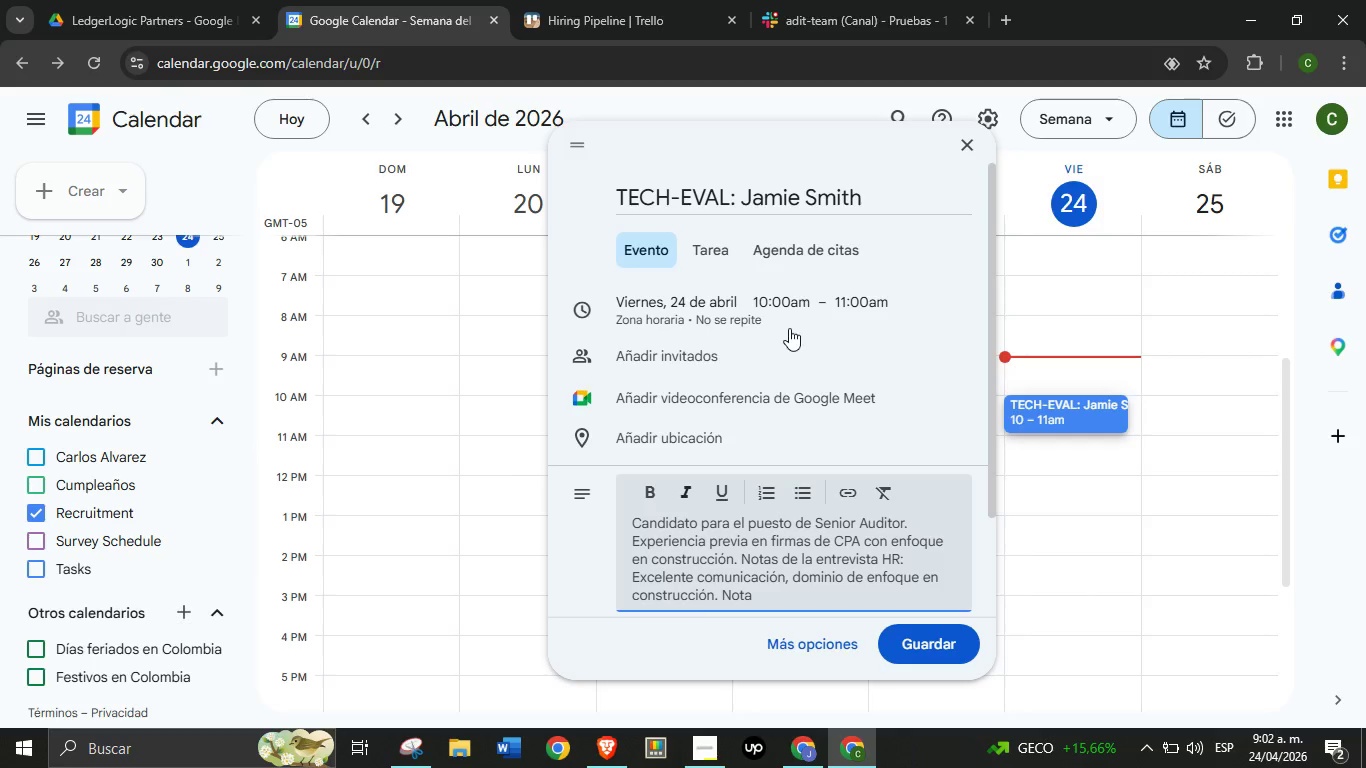 
scroll: coordinate [785, 423], scroll_direction: down, amount: 4.0
 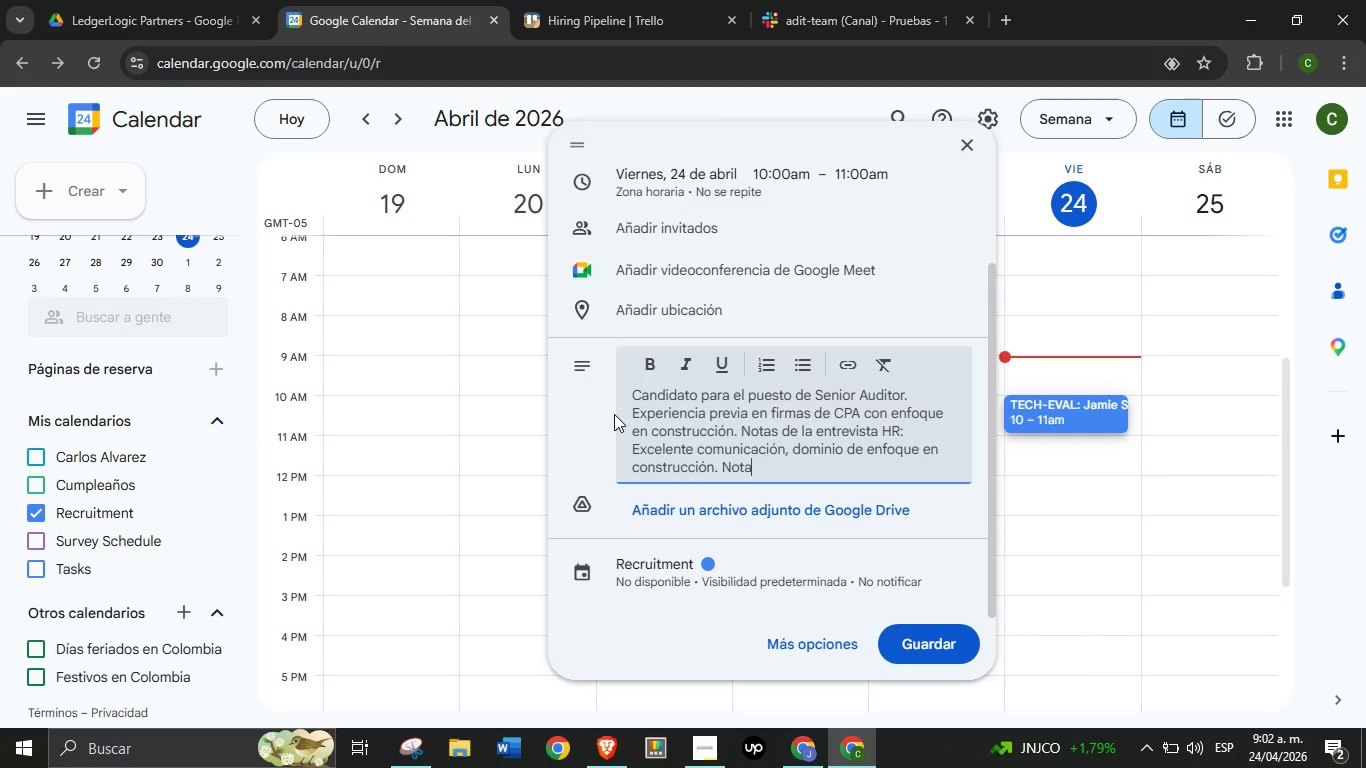 
wait(12.03)
 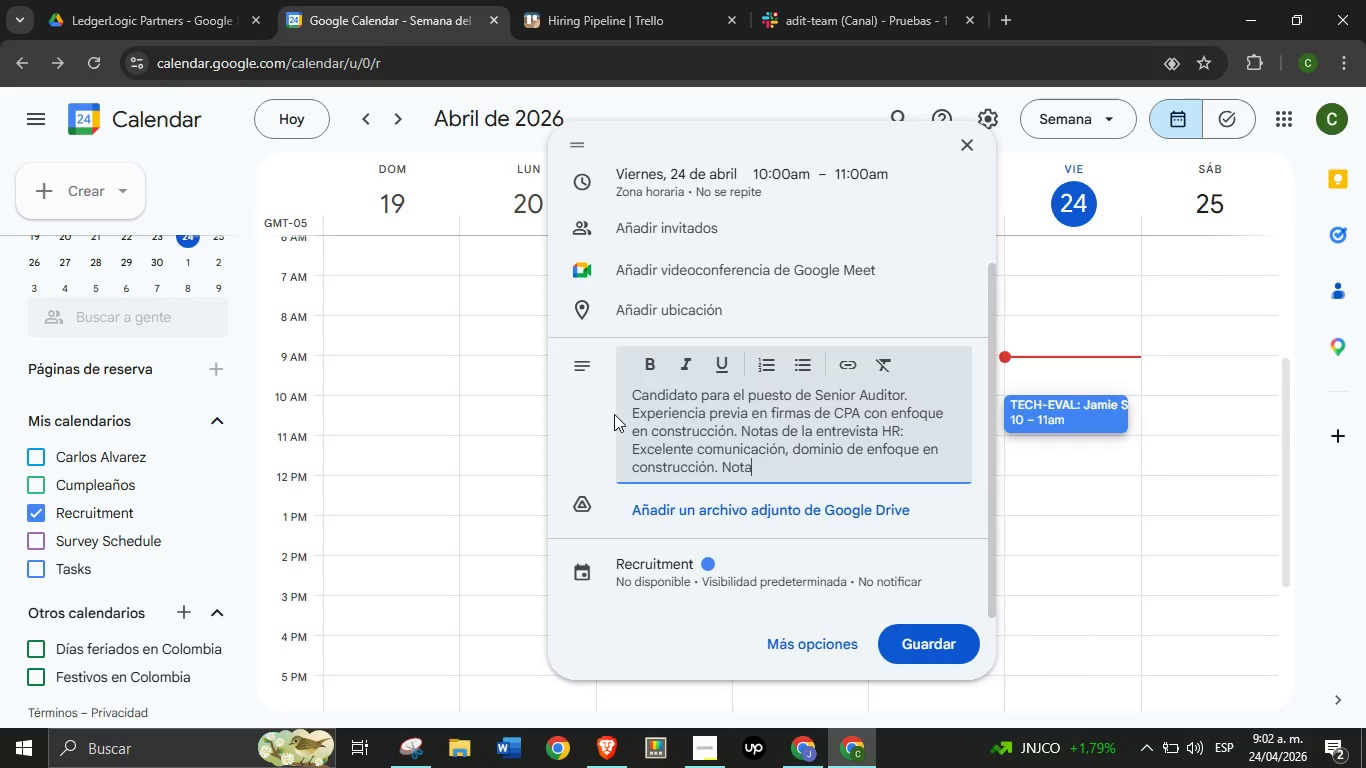 
type(s de la ent)
key(Backspace)
 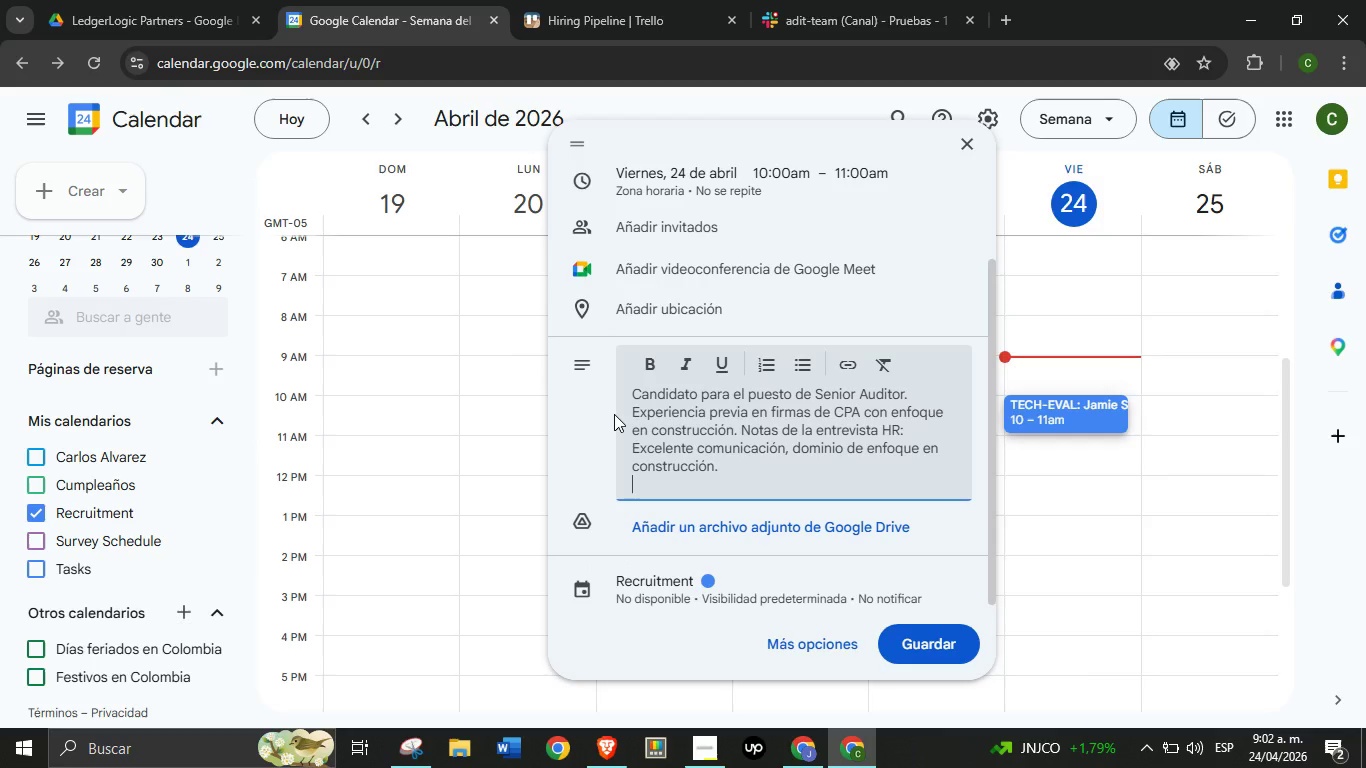 
key(Enter)
 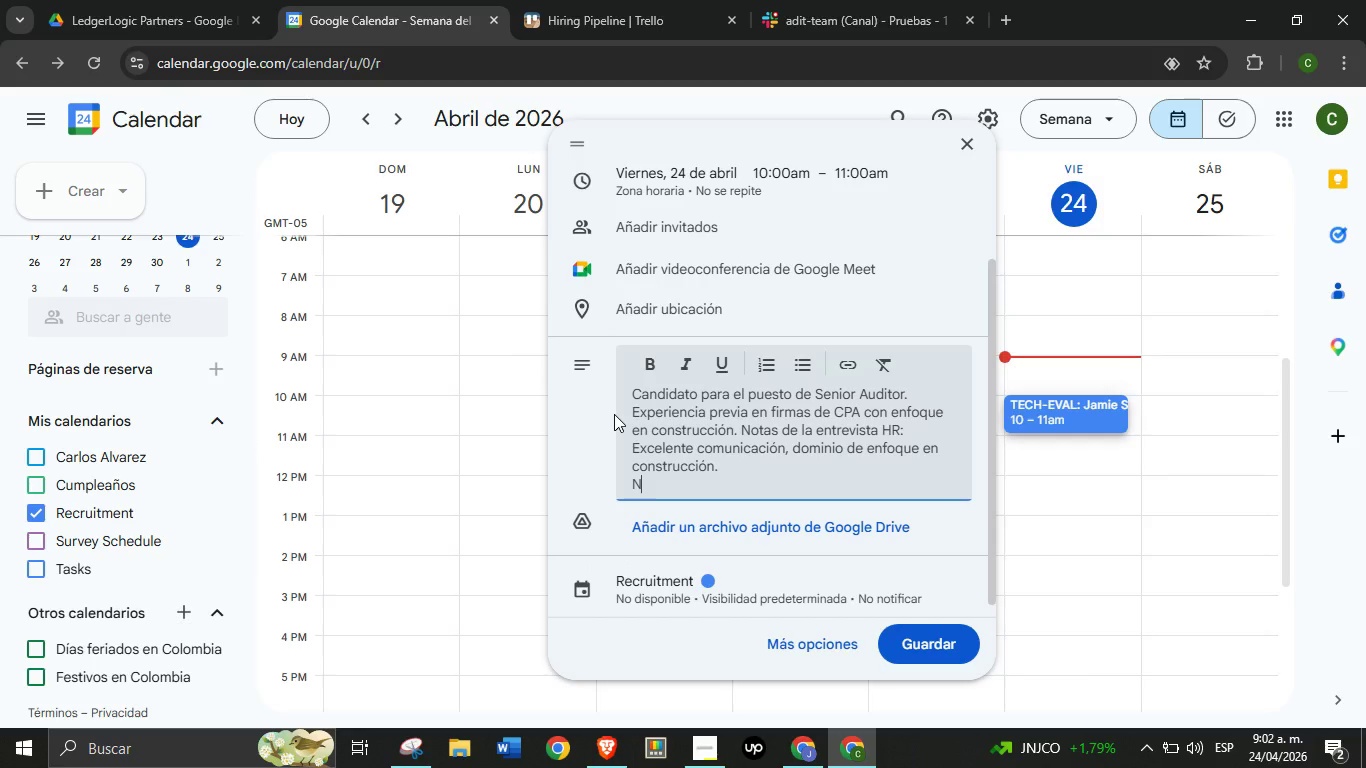 
type(Notas de la entrevs)
key(Backspace)
type(ista> )
 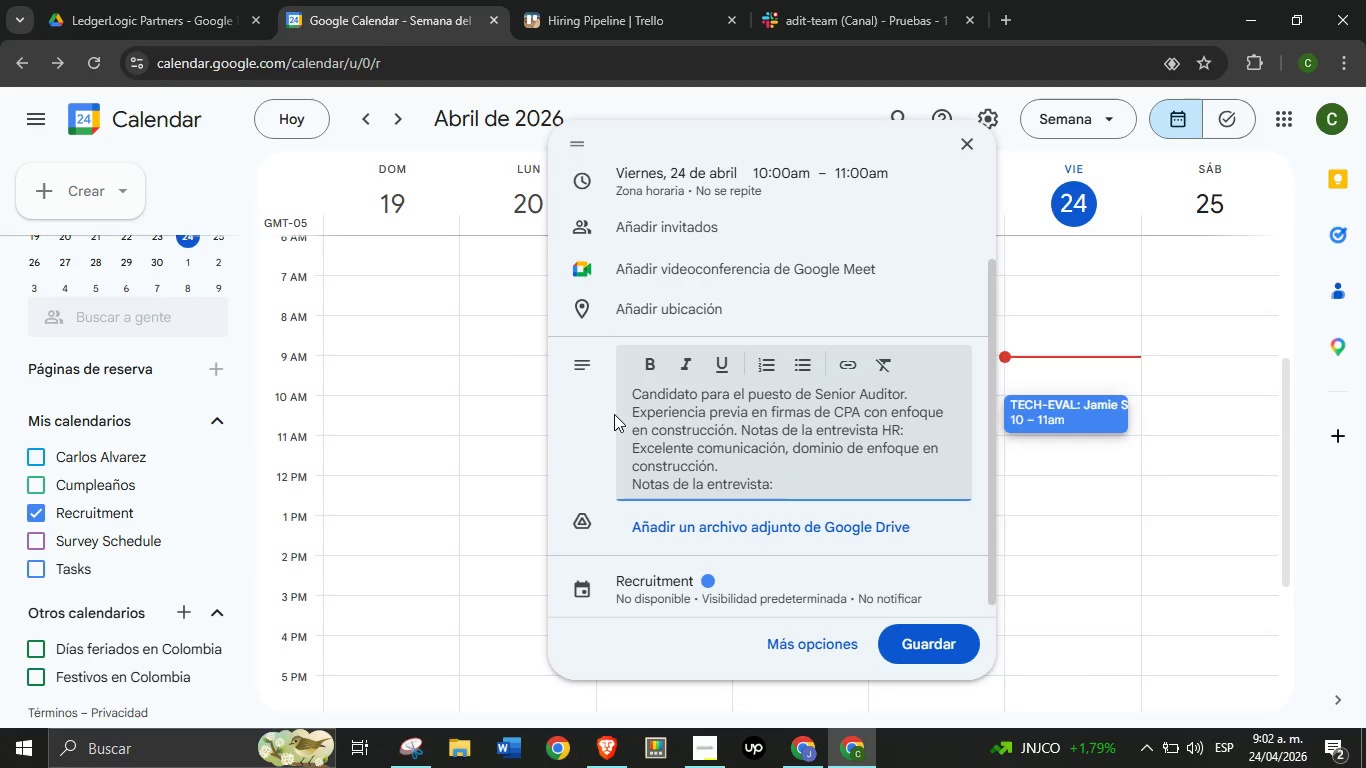 
wait(7.53)
 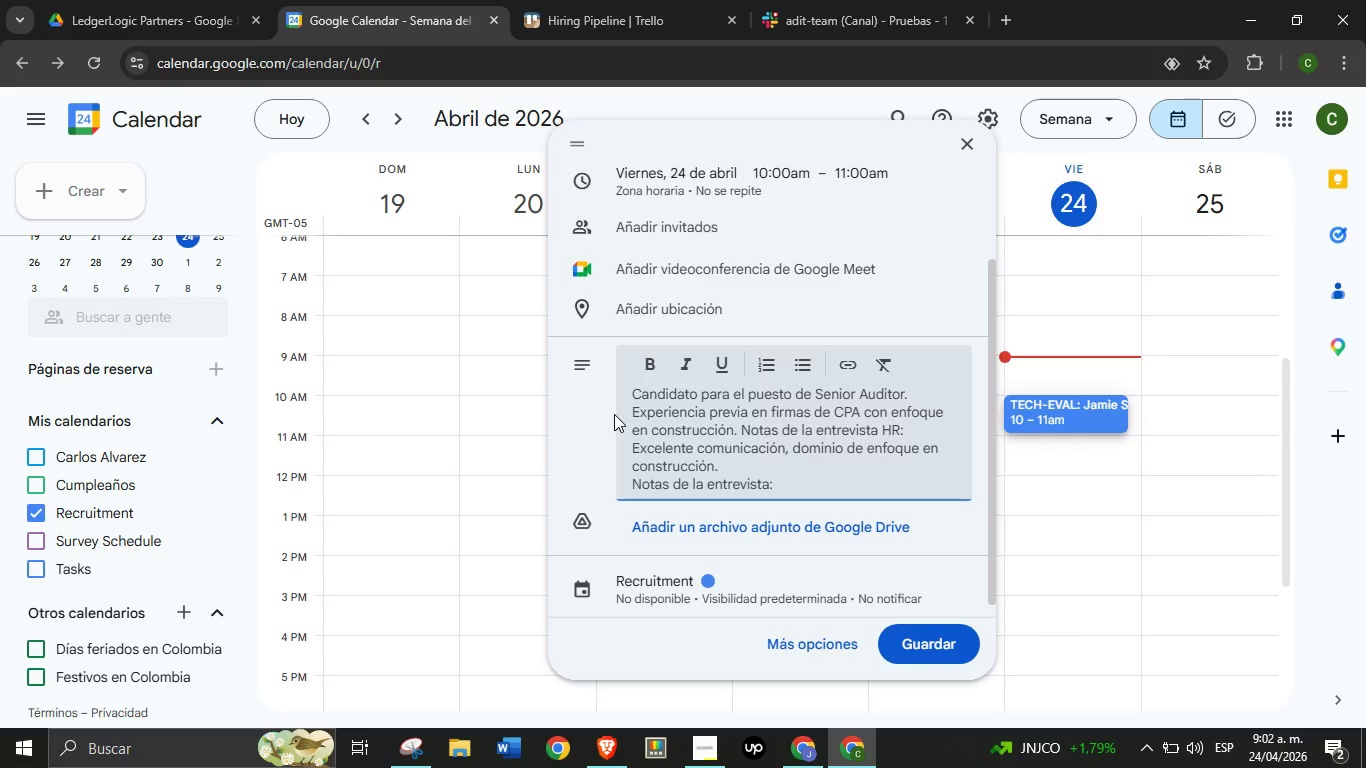 
hold_key(key=Backspace, duration=0.97)
 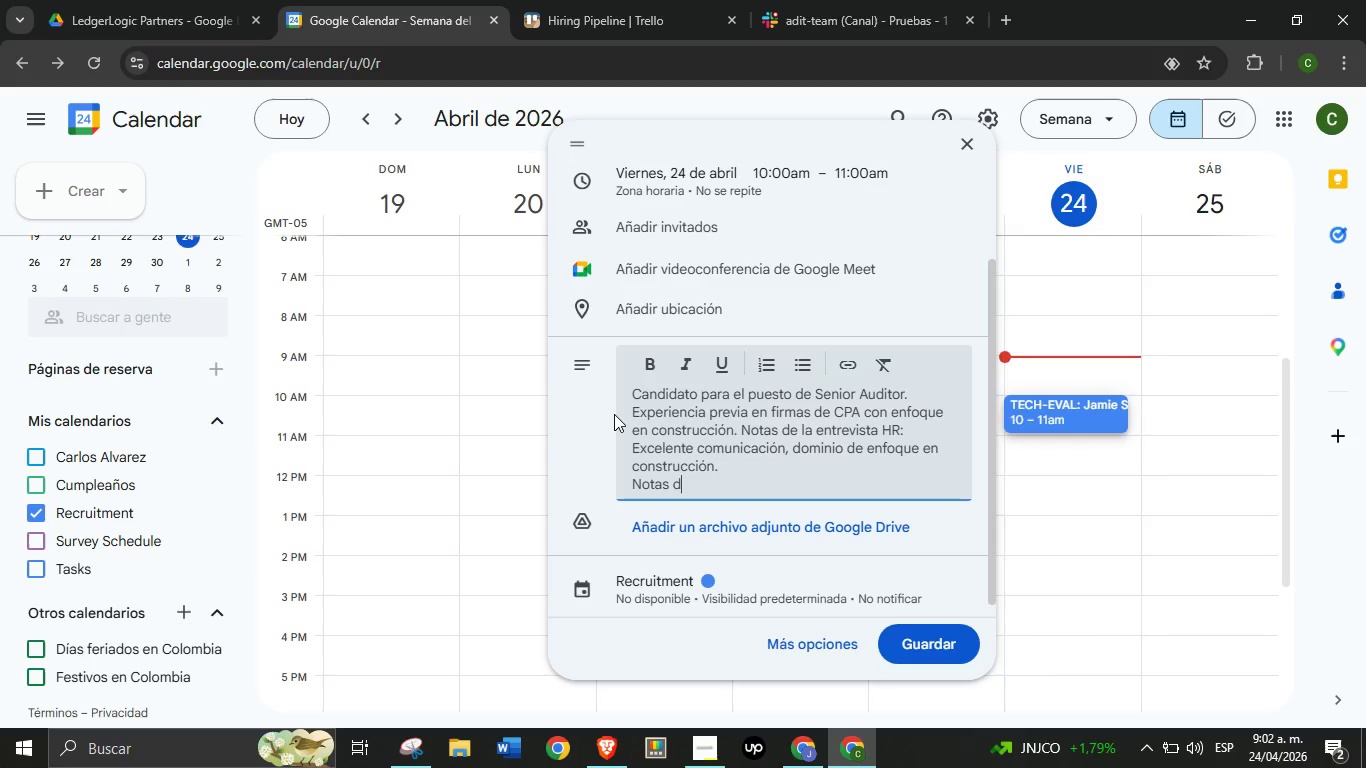 
wait(6.56)
 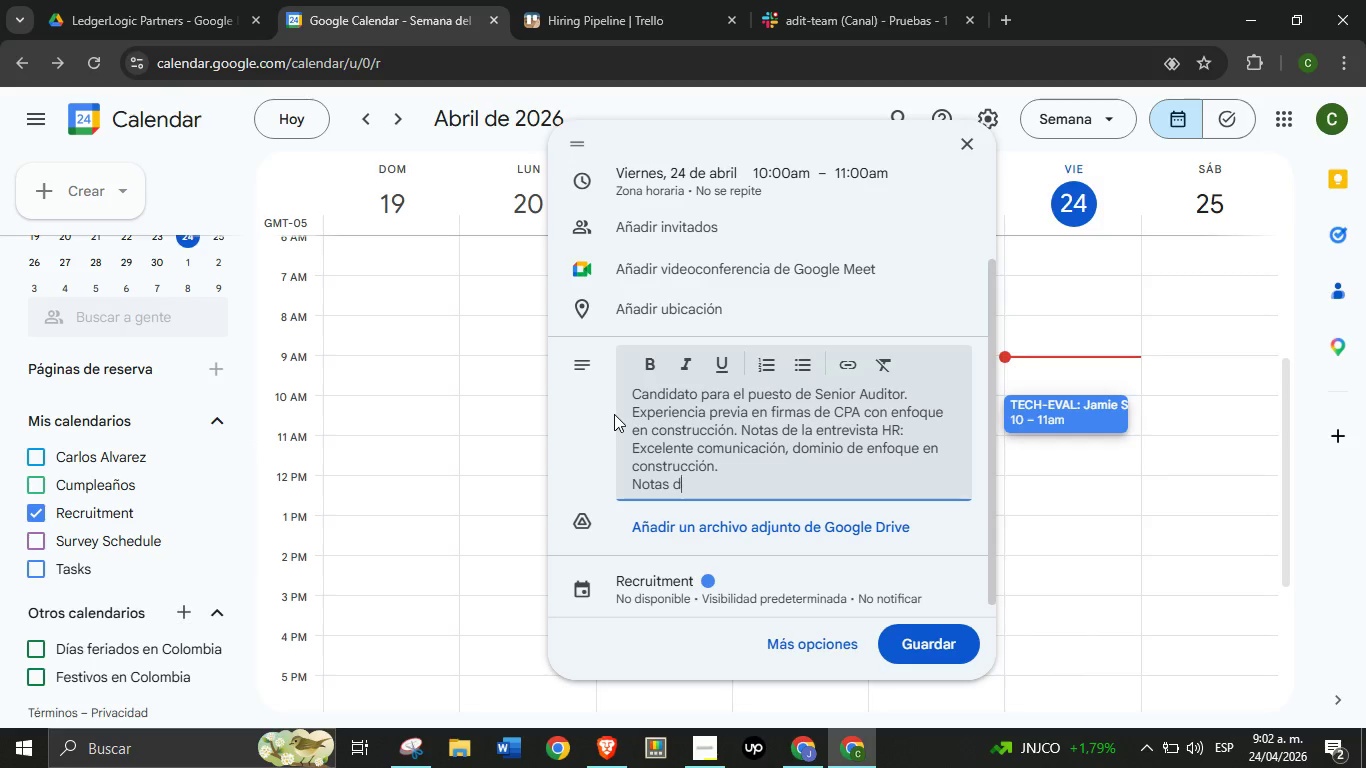 
key(Backspace)
 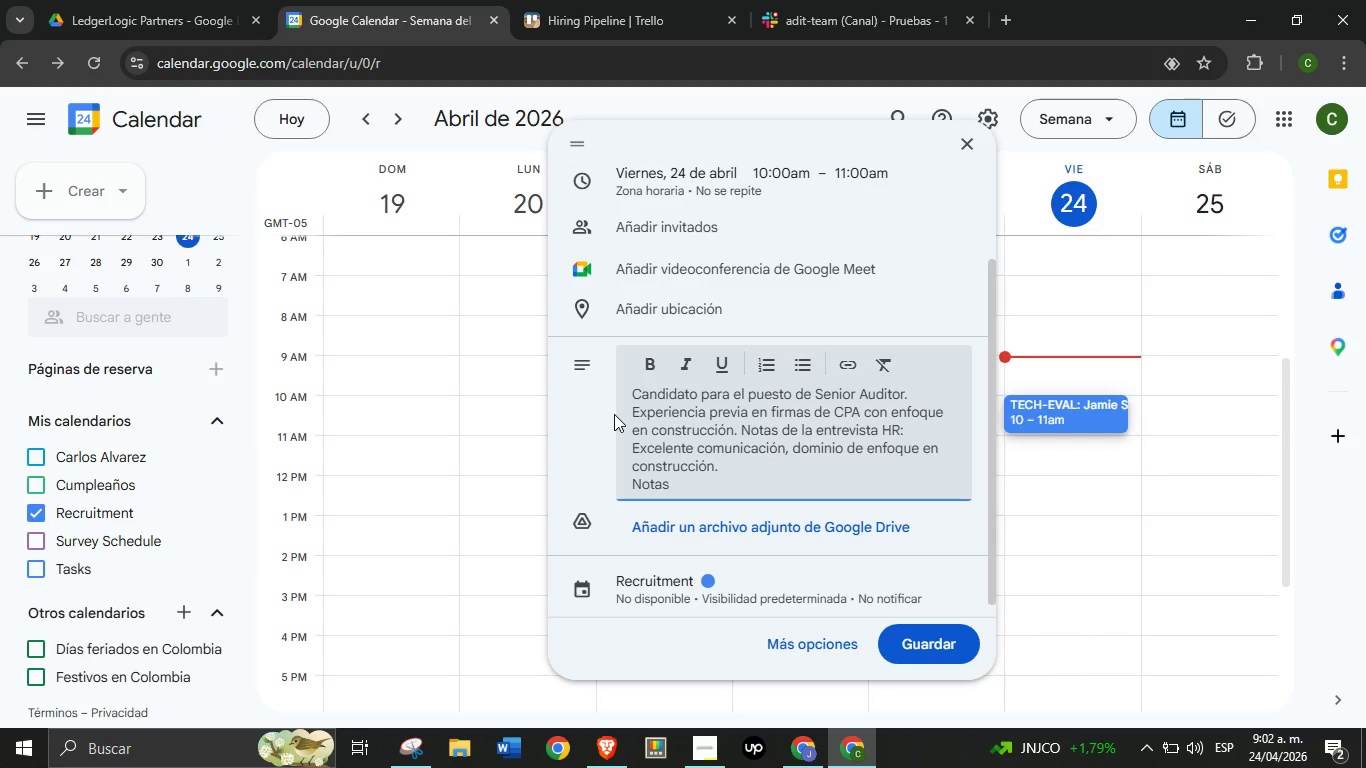 
key(Backspace)
key(Backspace)
key(Backspace)
key(Backspace)
key(Backspace)
key(Backspace)
key(Backspace)
key(Backspace)
key(Backspace)
key(Backspace)
key(Backspace)
key(Backspace)
key(Backspace)
key(Backspace)
type(g)
key(Backspace)
type(GAAP Y )
key(Backspace)
key(Backspace)
type(y IFRS. Requiere evaluaci;on t;ecnica en auditor;ia de contratos por porcentaje de avance. Portafolio enviado al correo de Sarah. Referencia interna> REF-2025-047.)
 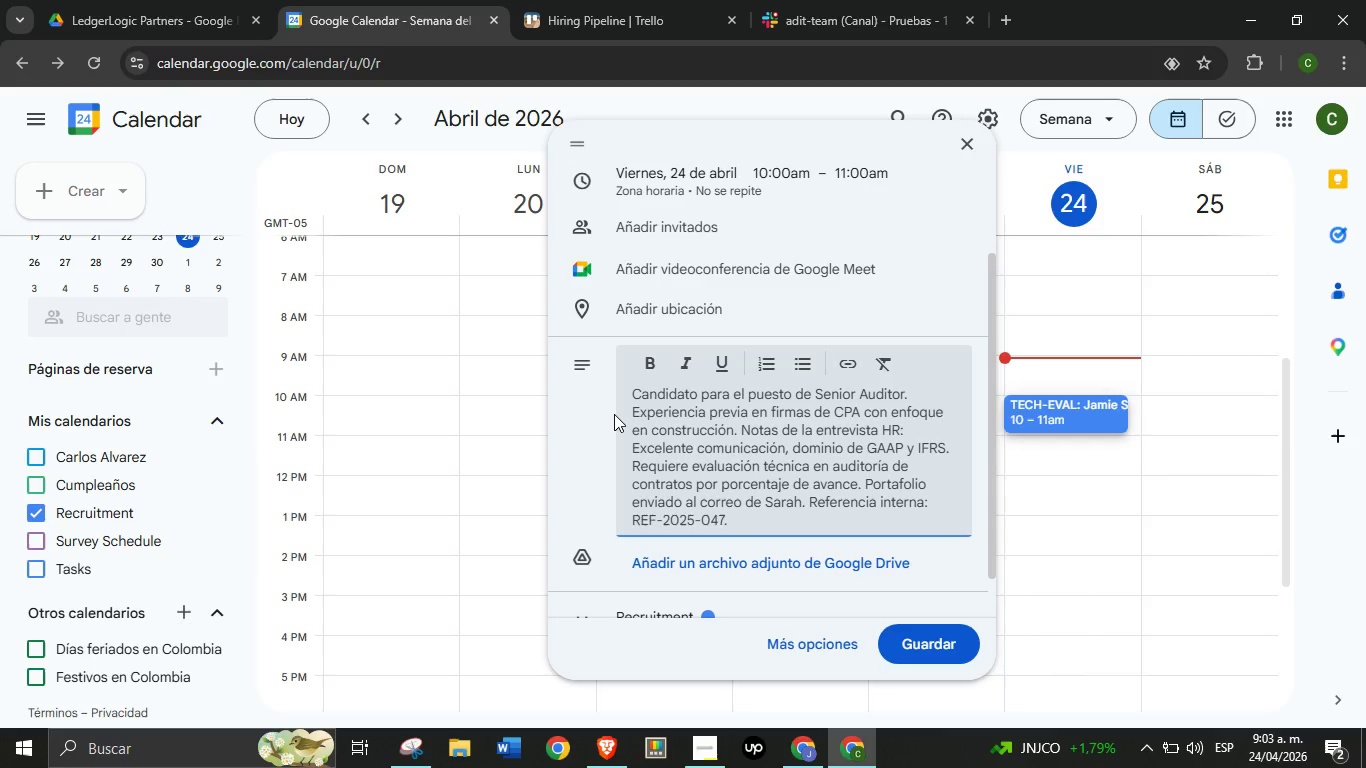 
wait(9.59)
 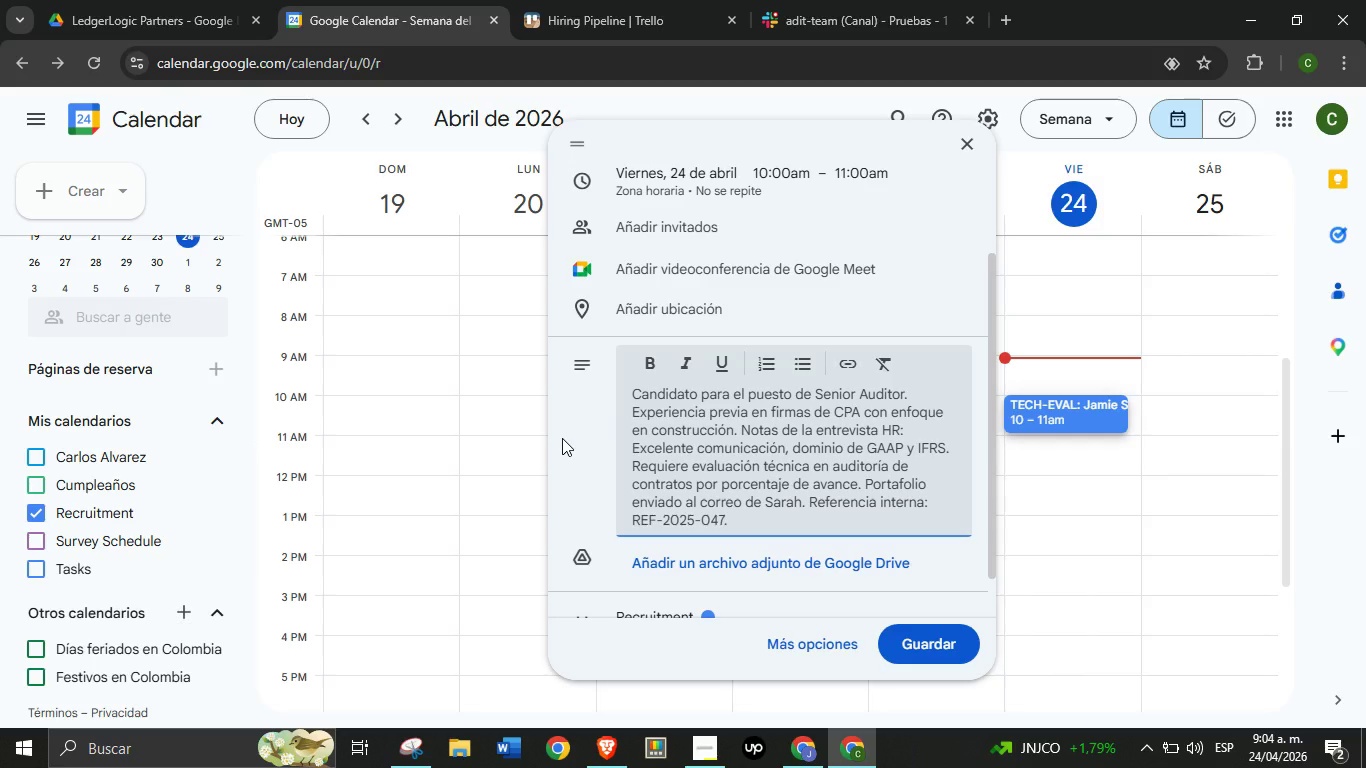 
scroll: coordinate [743, 502], scroll_direction: down, amount: 4.0
 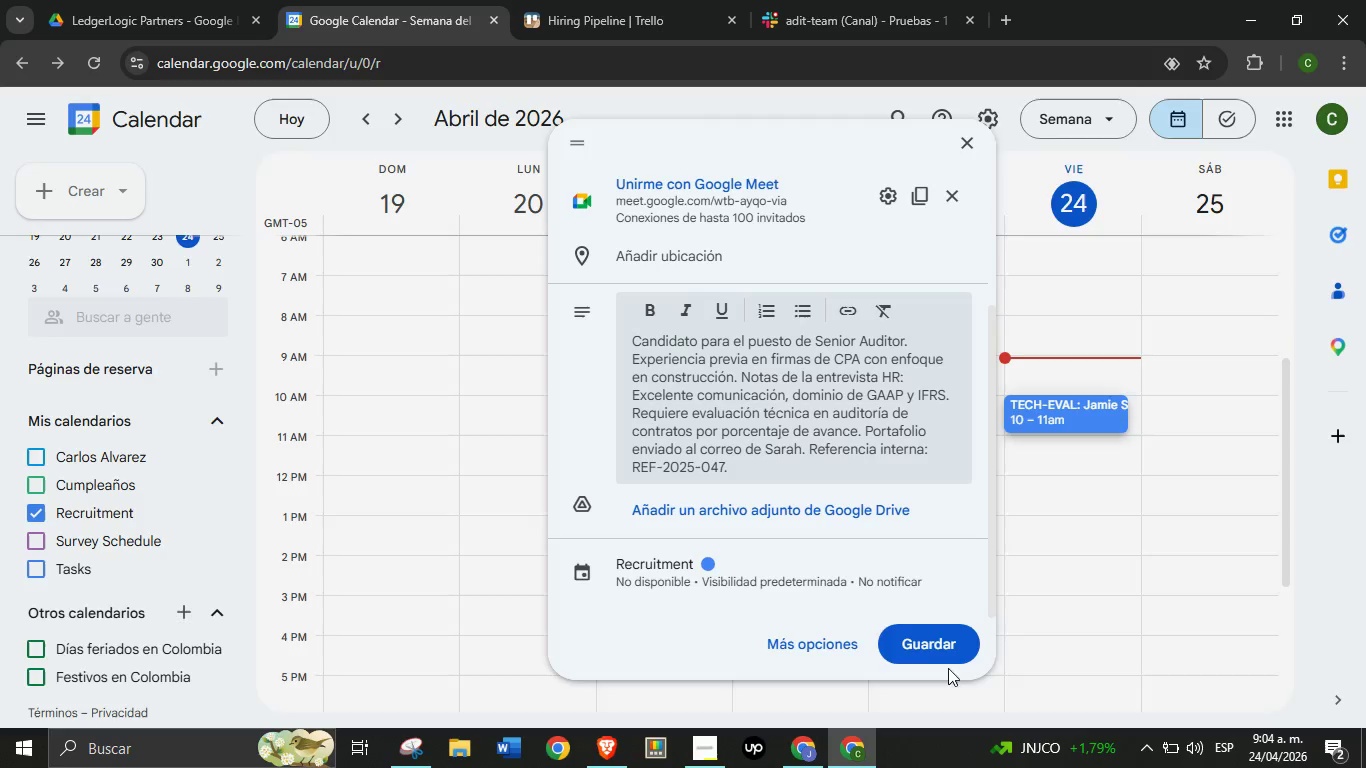 
left_click([933, 640])
 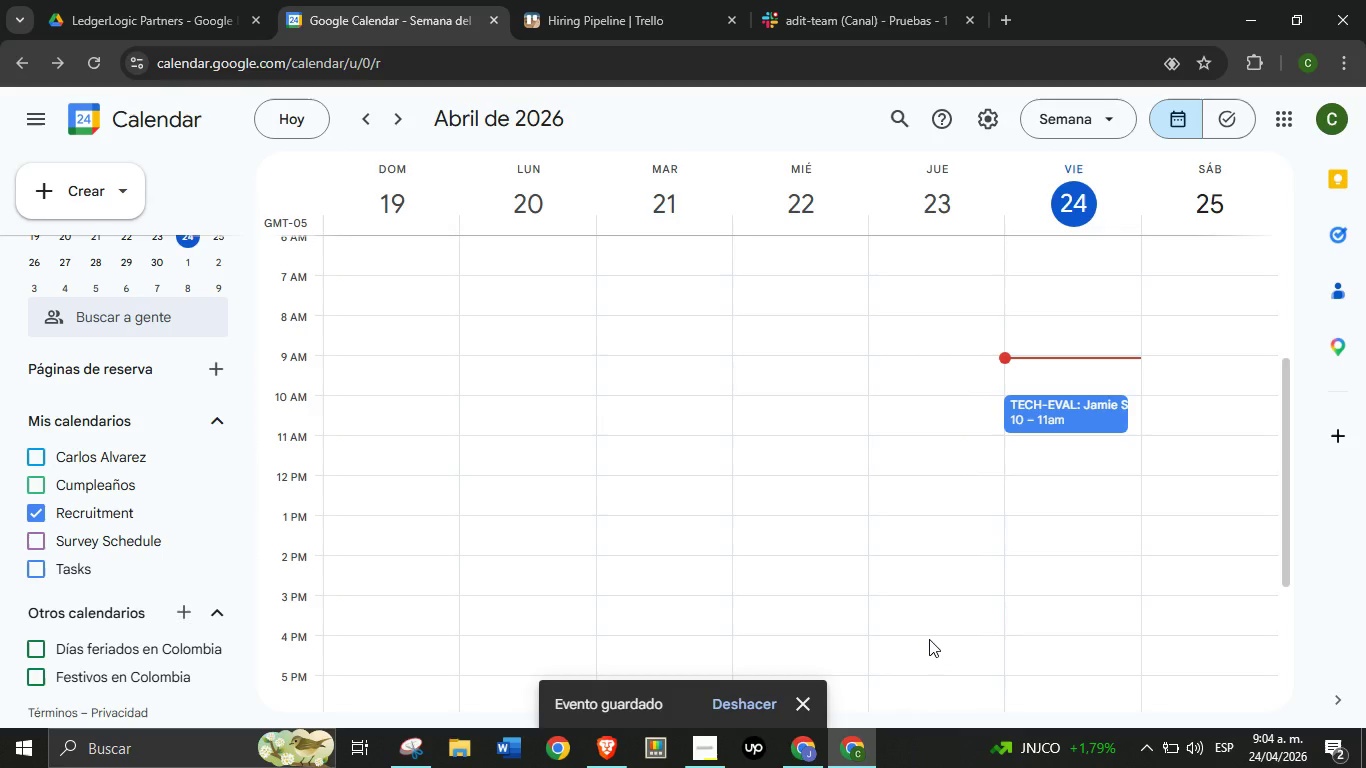 
wait(10.33)
 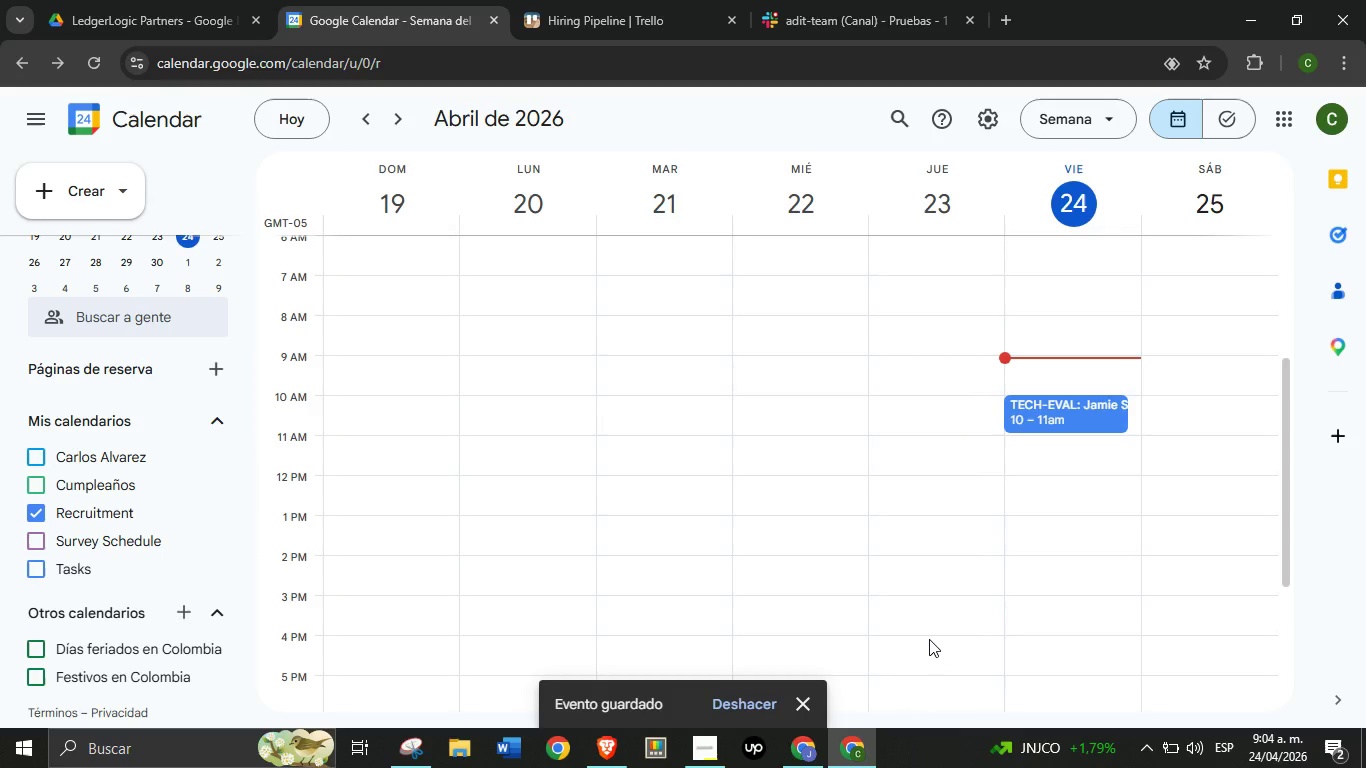 
left_click([240, 0])
 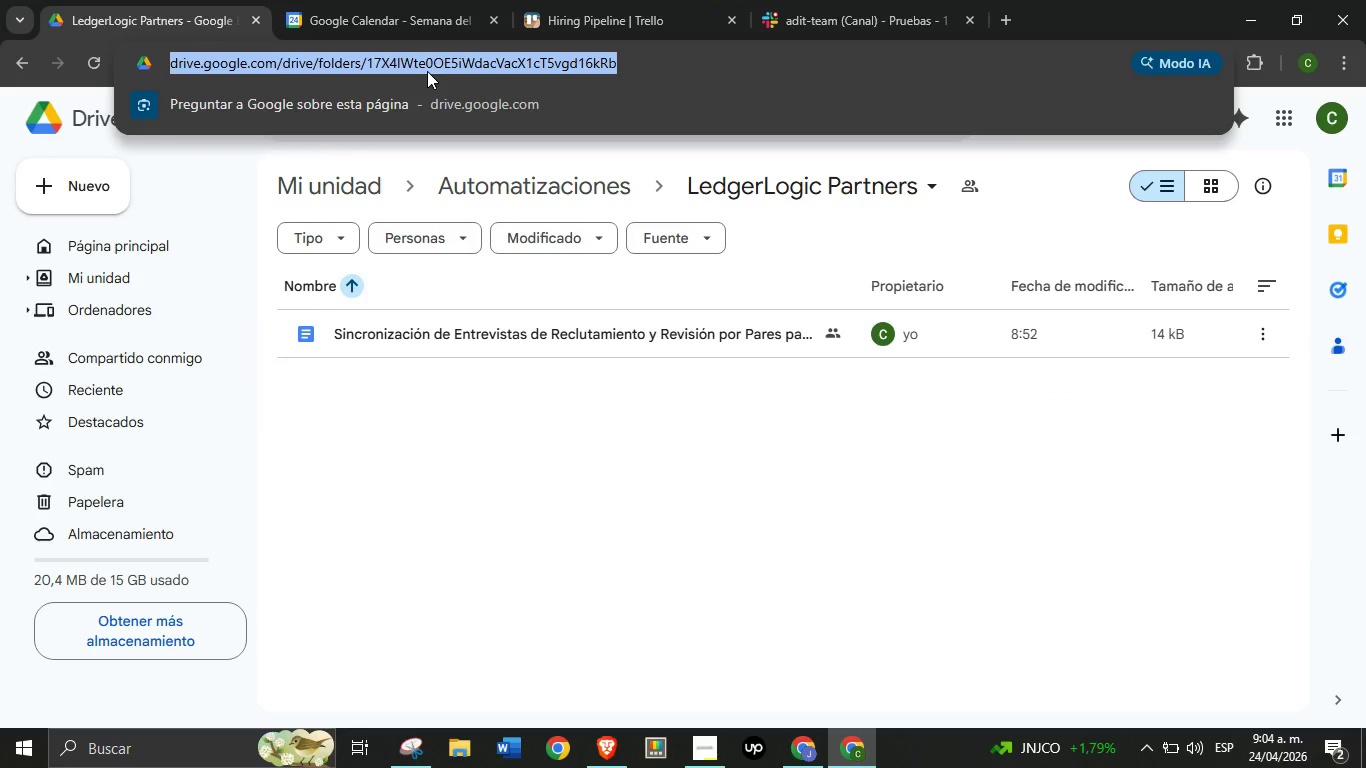 
type(ZA)
 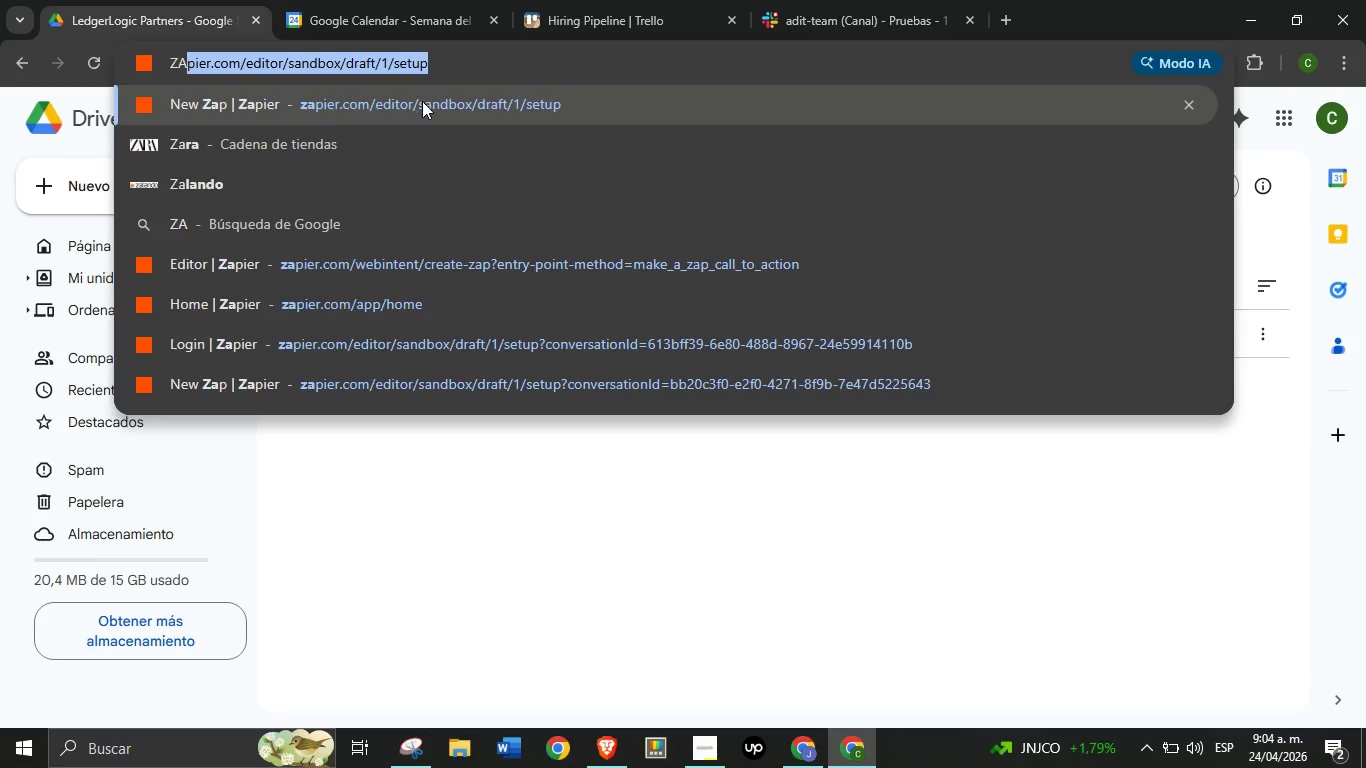 
left_click([422, 101])
 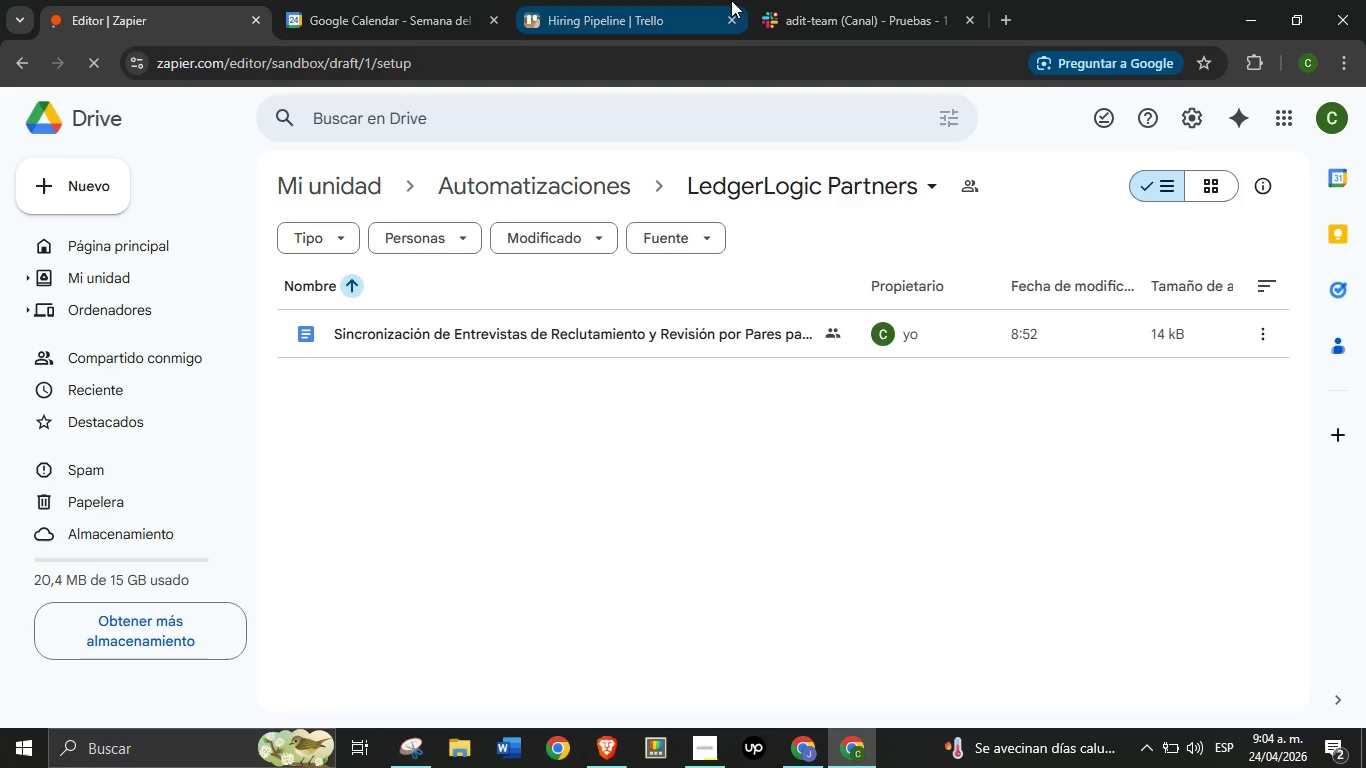 
mouse_move([764, 61])
 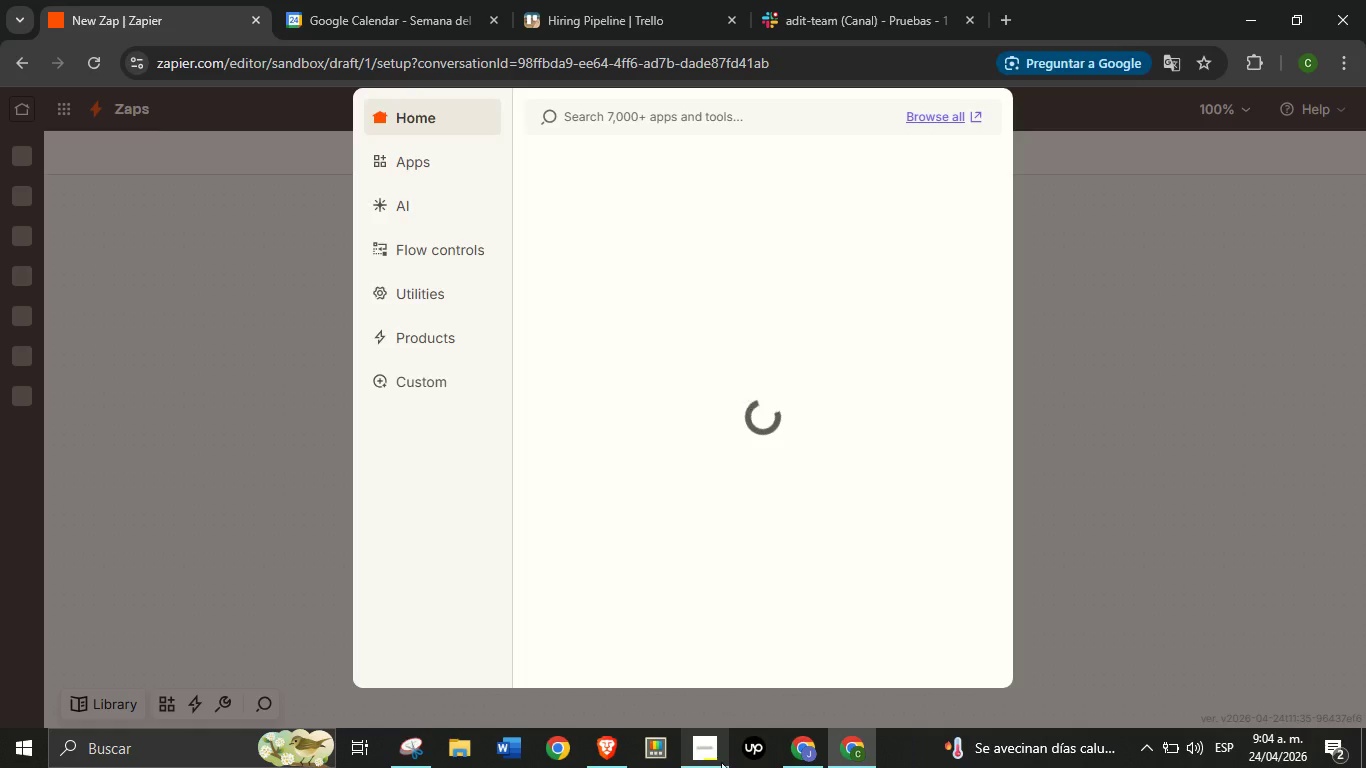 
left_click([721, 762])
 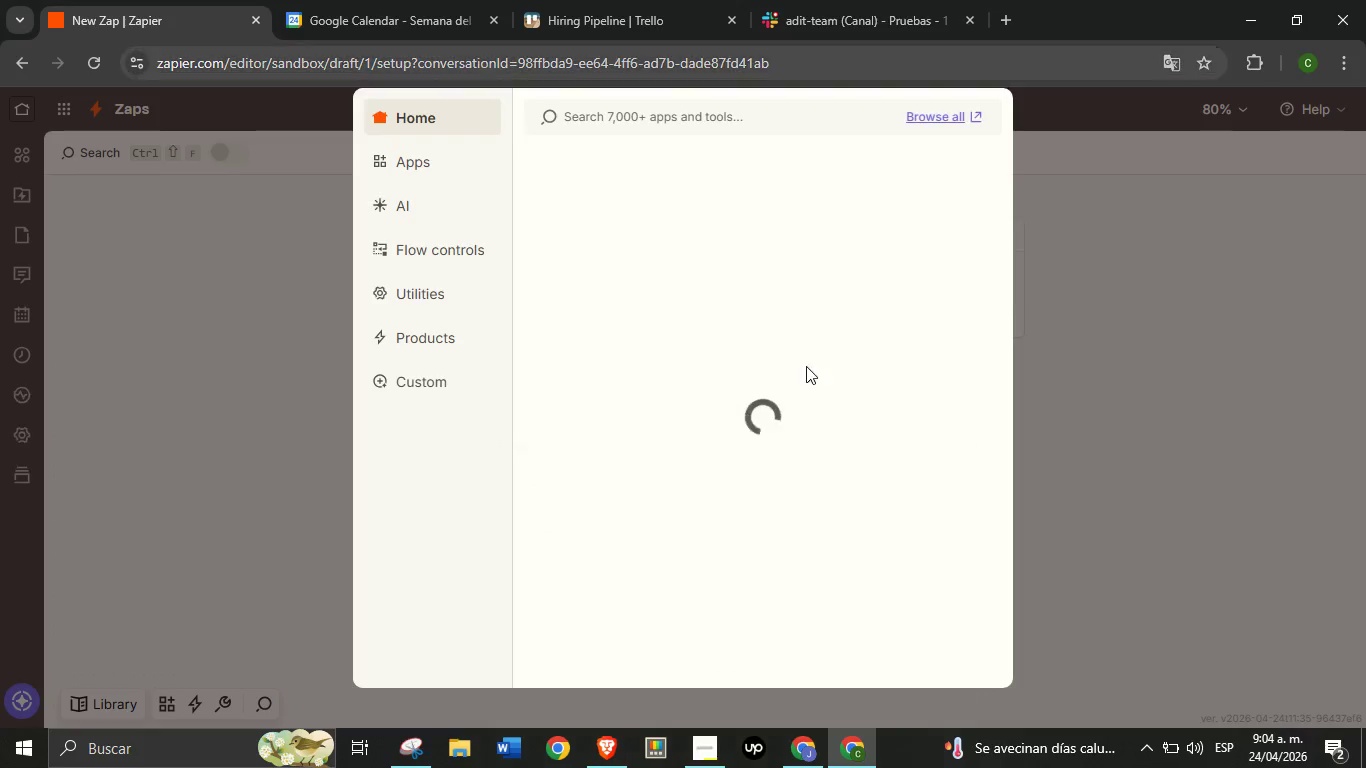 
mouse_move([766, 403])
 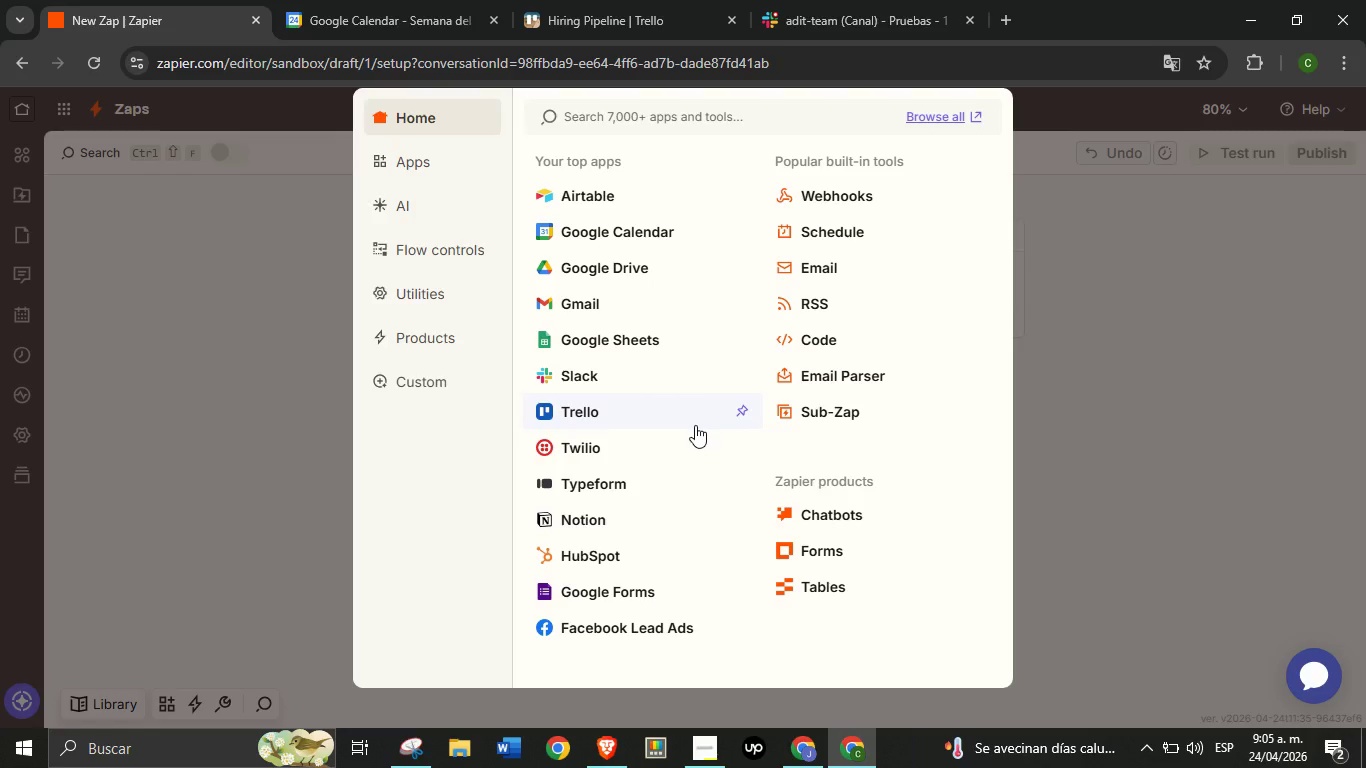 
wait(33.19)
 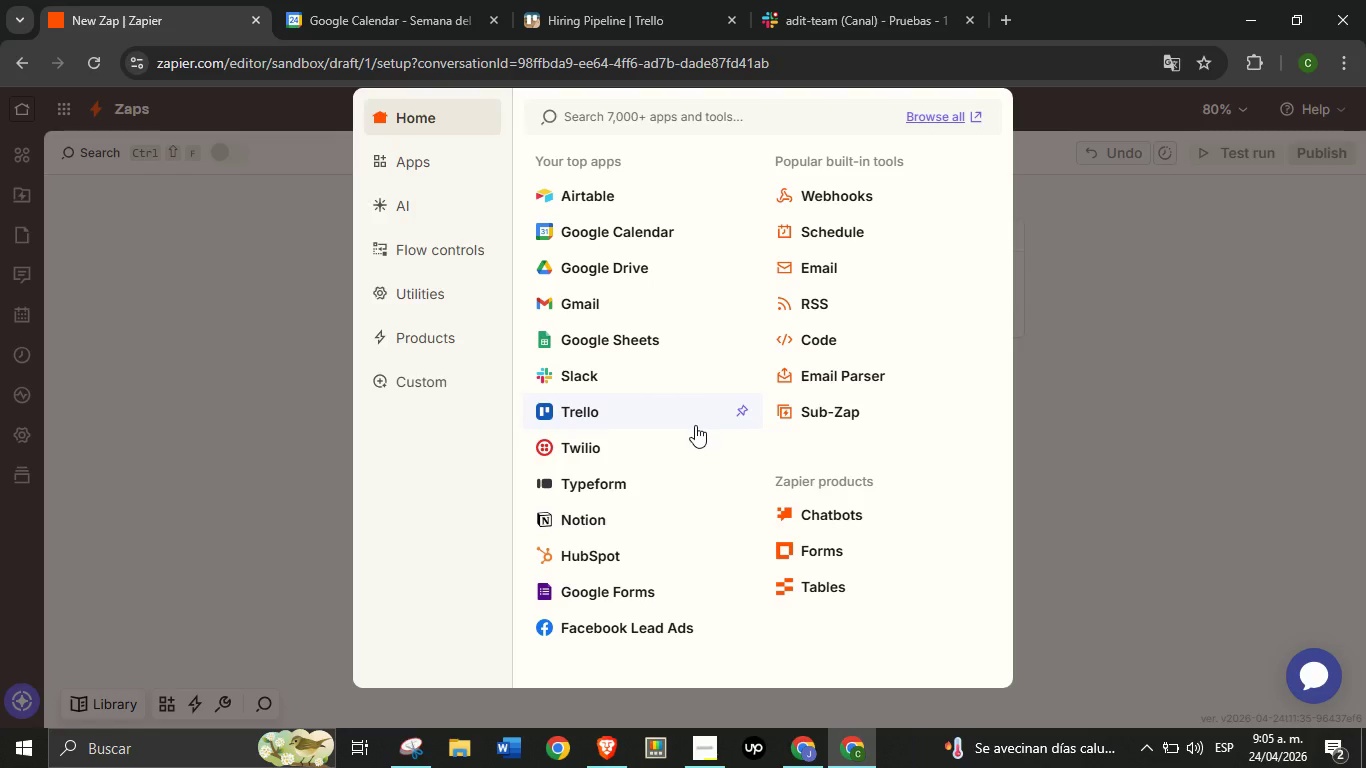 
left_click([623, 226])
 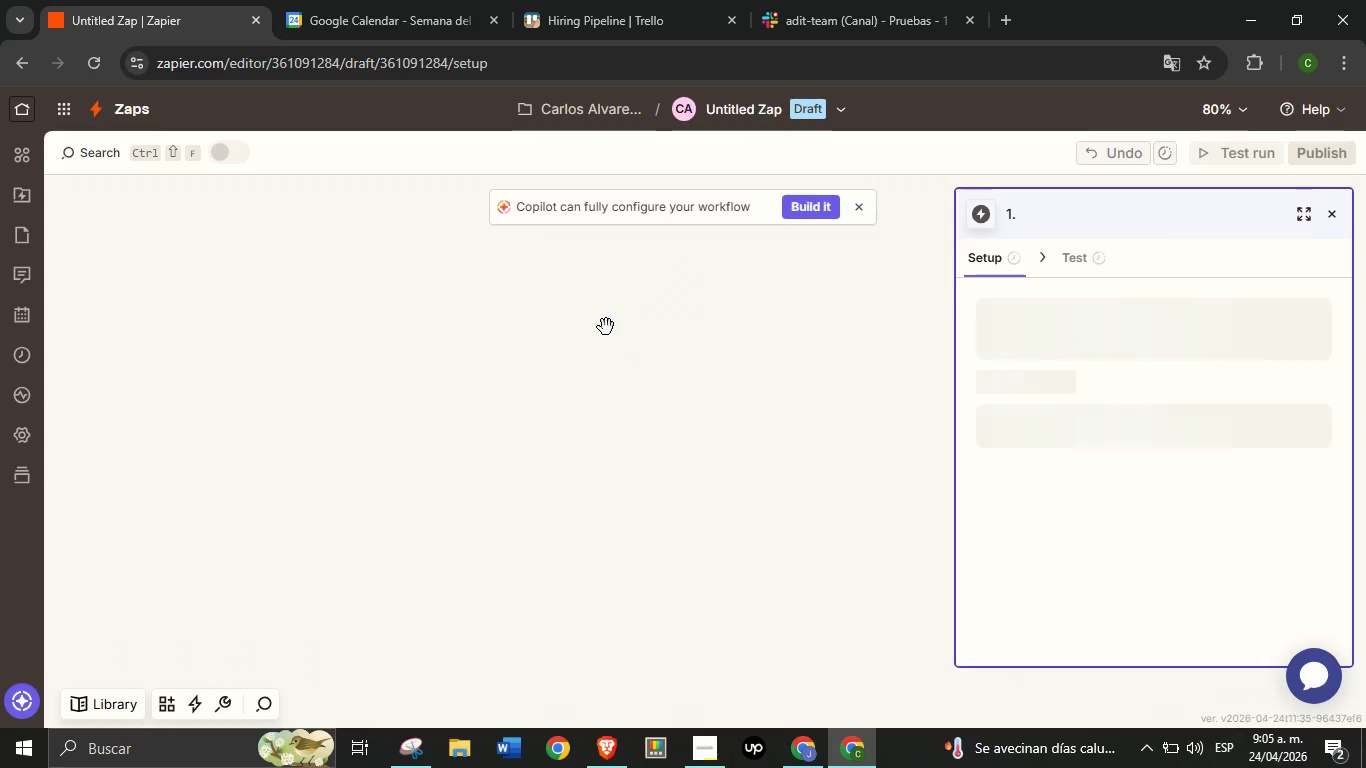 
mouse_move([578, 311])
 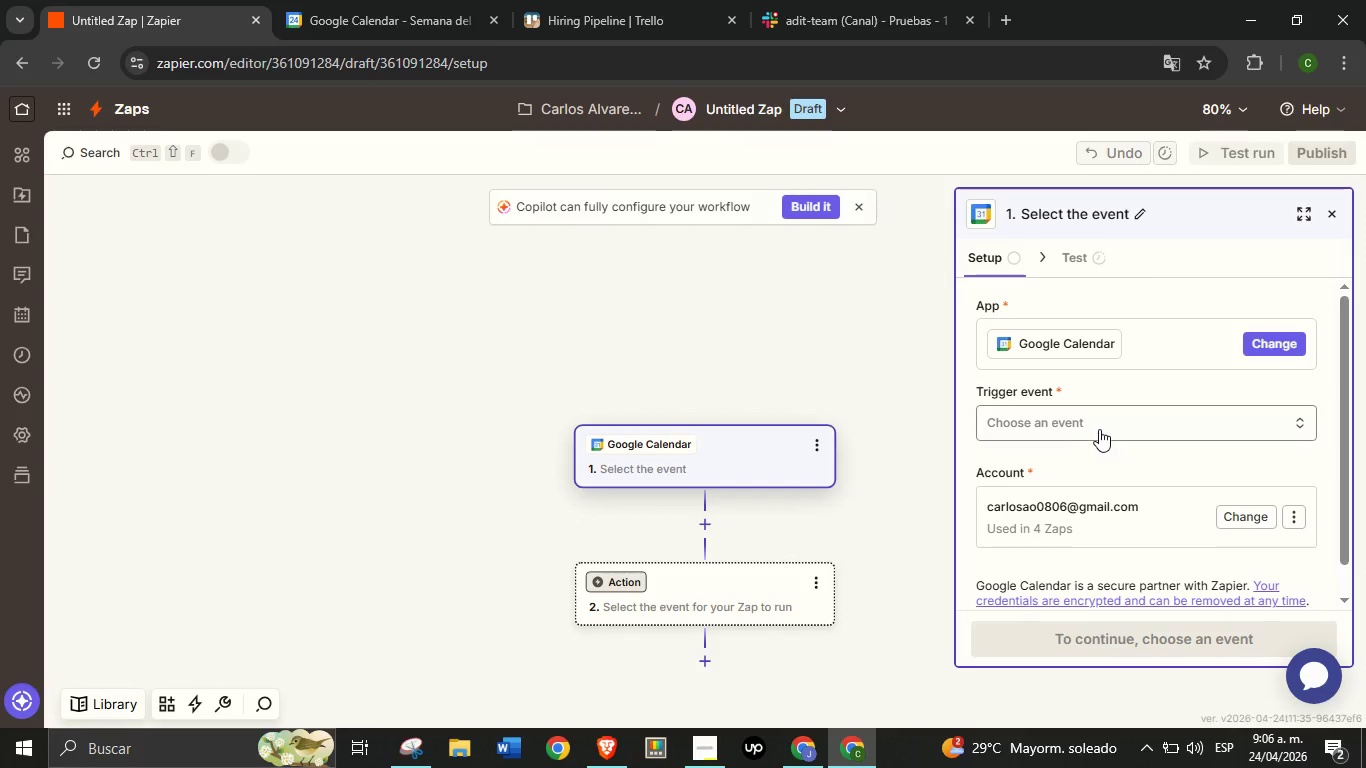 
wait(95.89)
 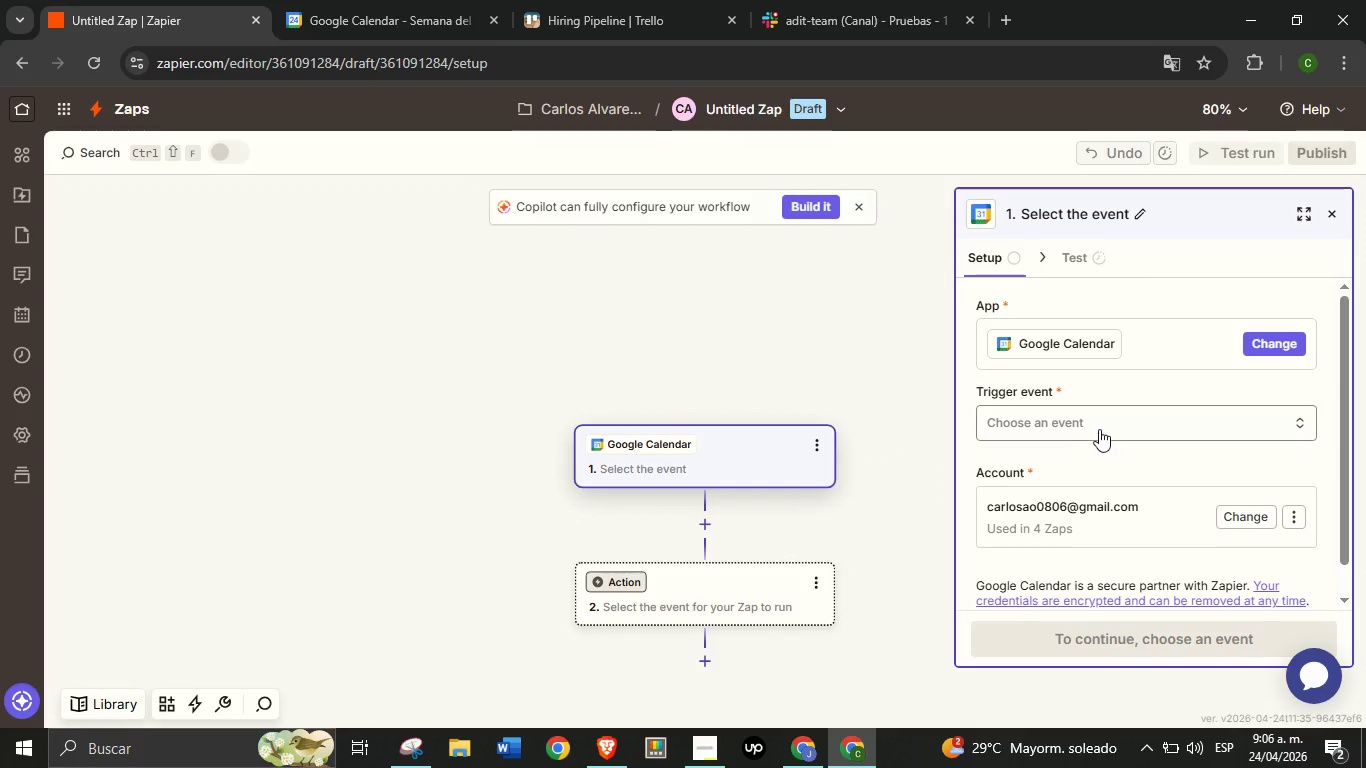 
scroll: coordinate [623, 558], scroll_direction: down, amount: 1.0
 